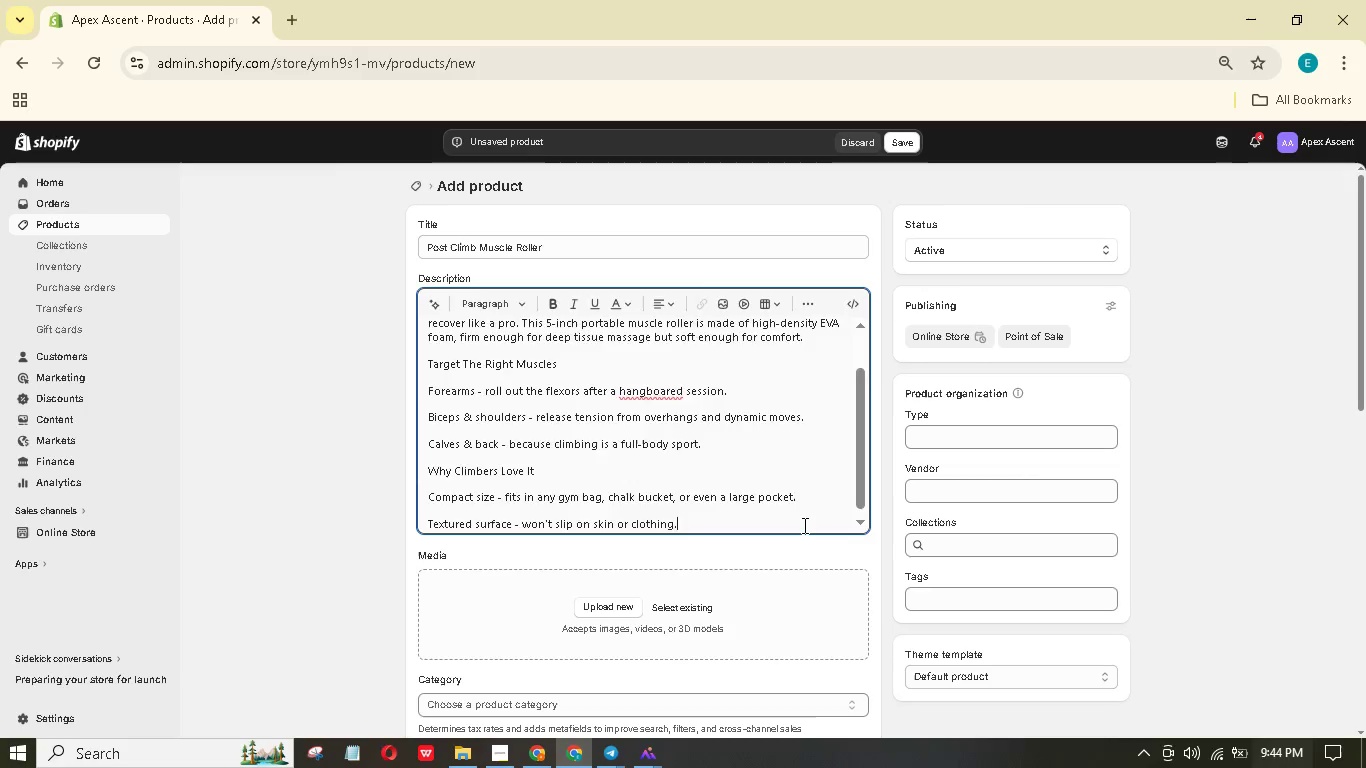 
key(Enter)
 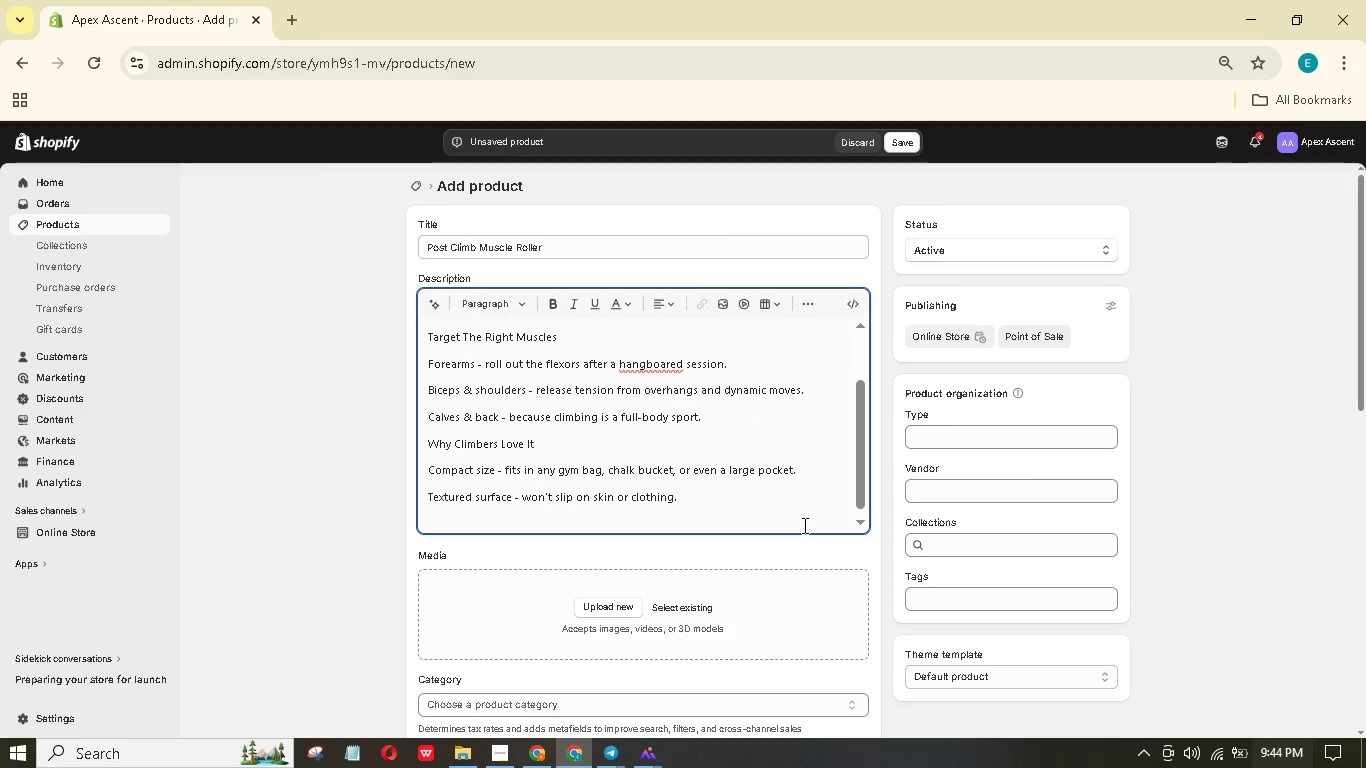 
type(High-density foam - maintains shape after hundreds of sessions.)
 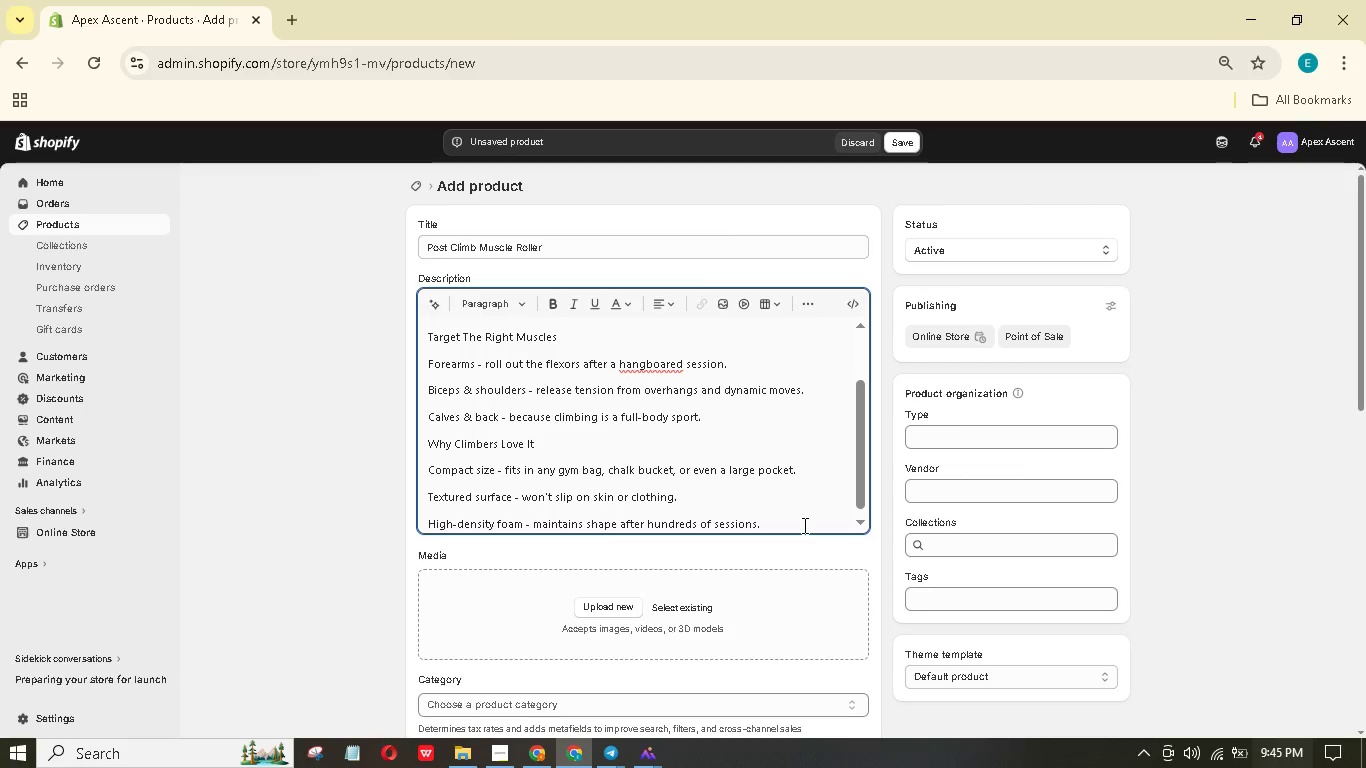 
key(Enter)
 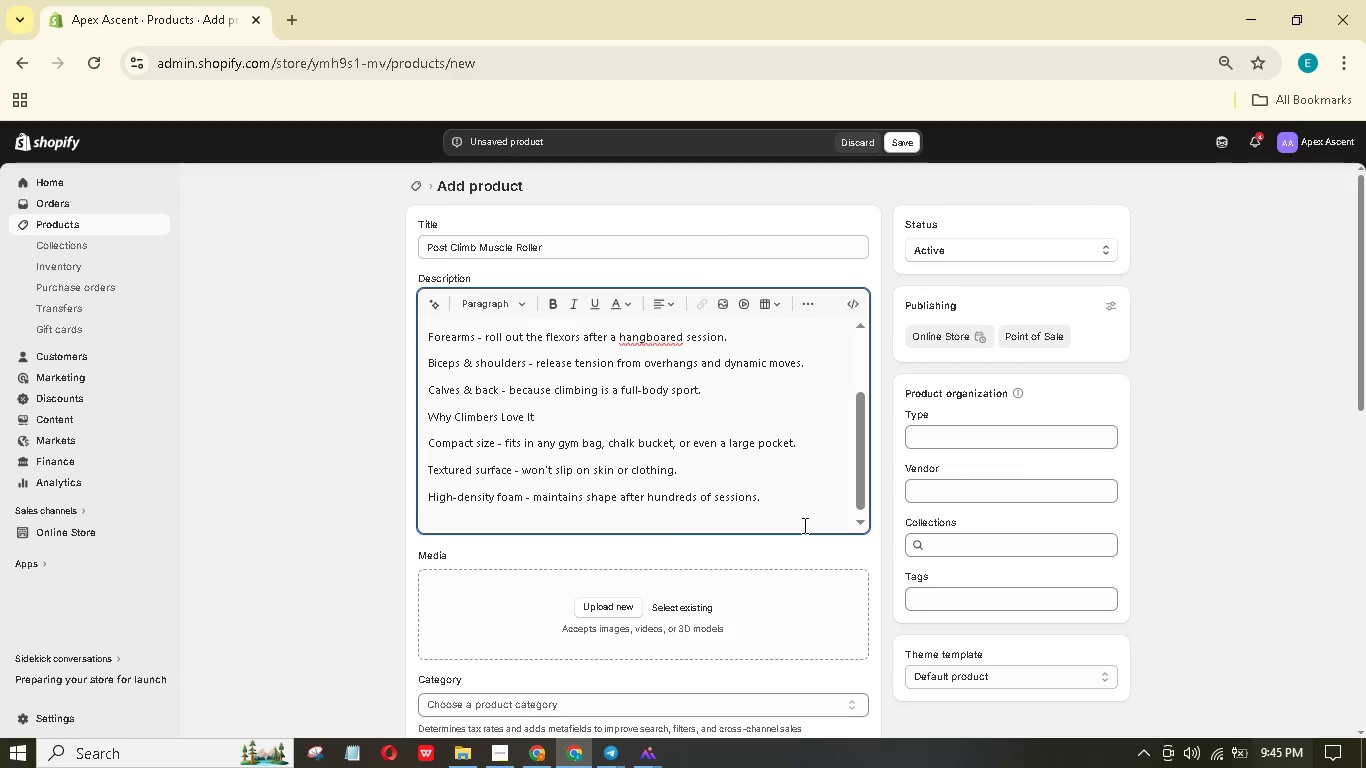 
type(Dual-purpose - use it before climbing to warm up muscles, or after to flush out lactic acid.)
 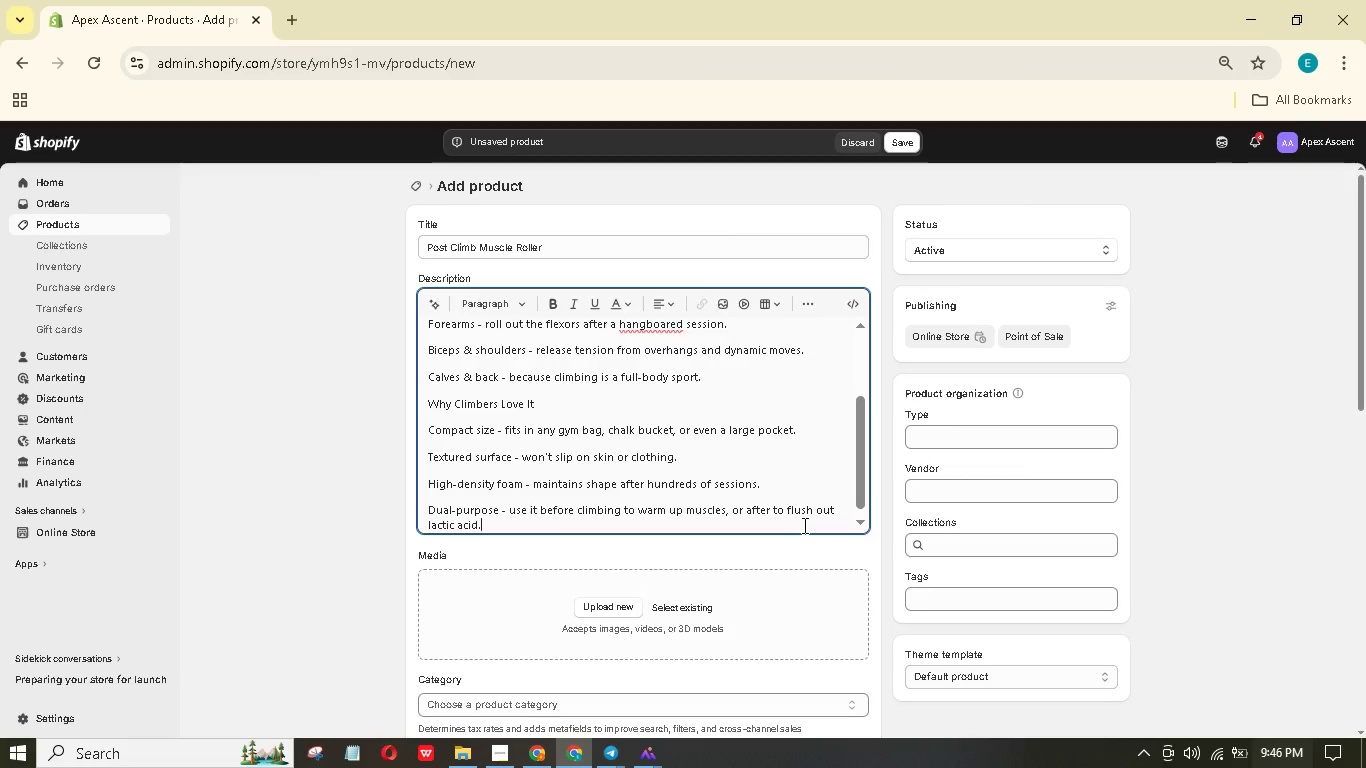 
key(Enter)
 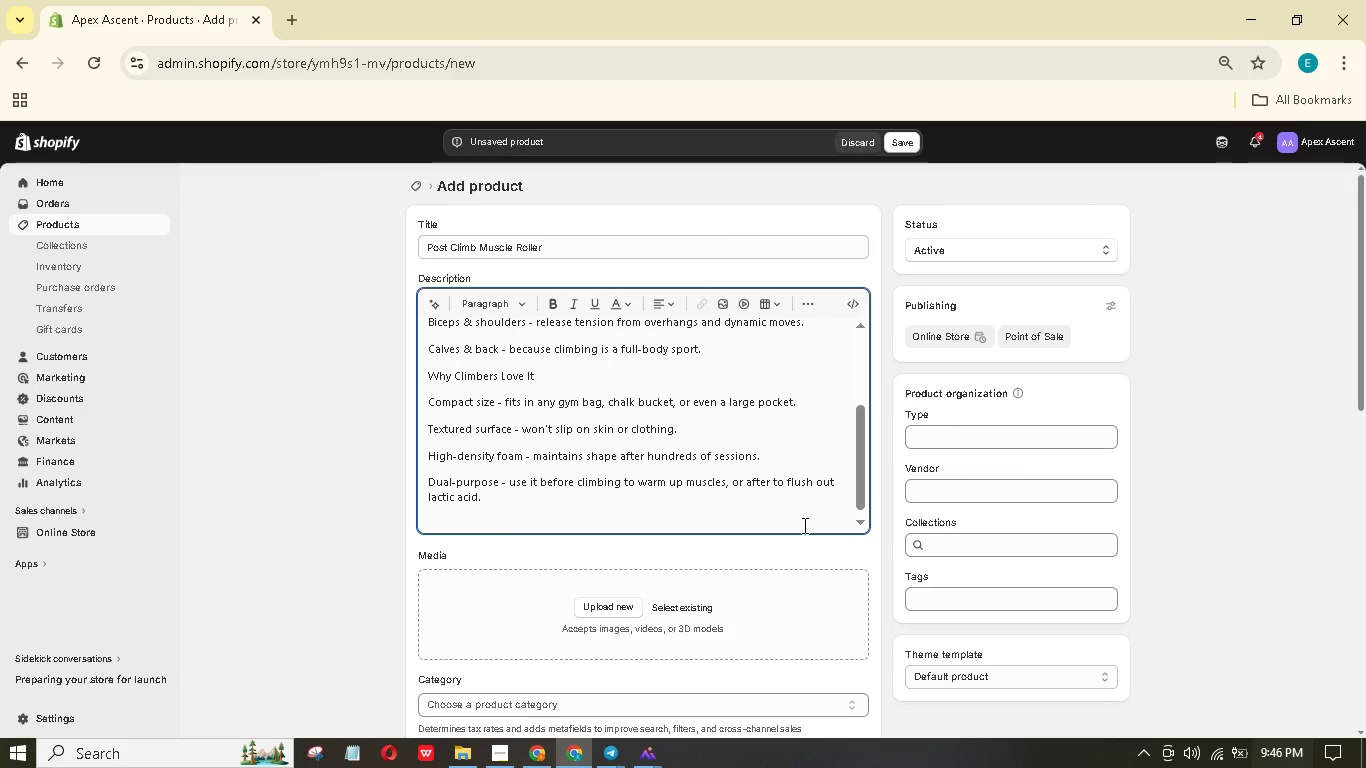 
hold_key(key=ShiftLeft, duration=1.5)
 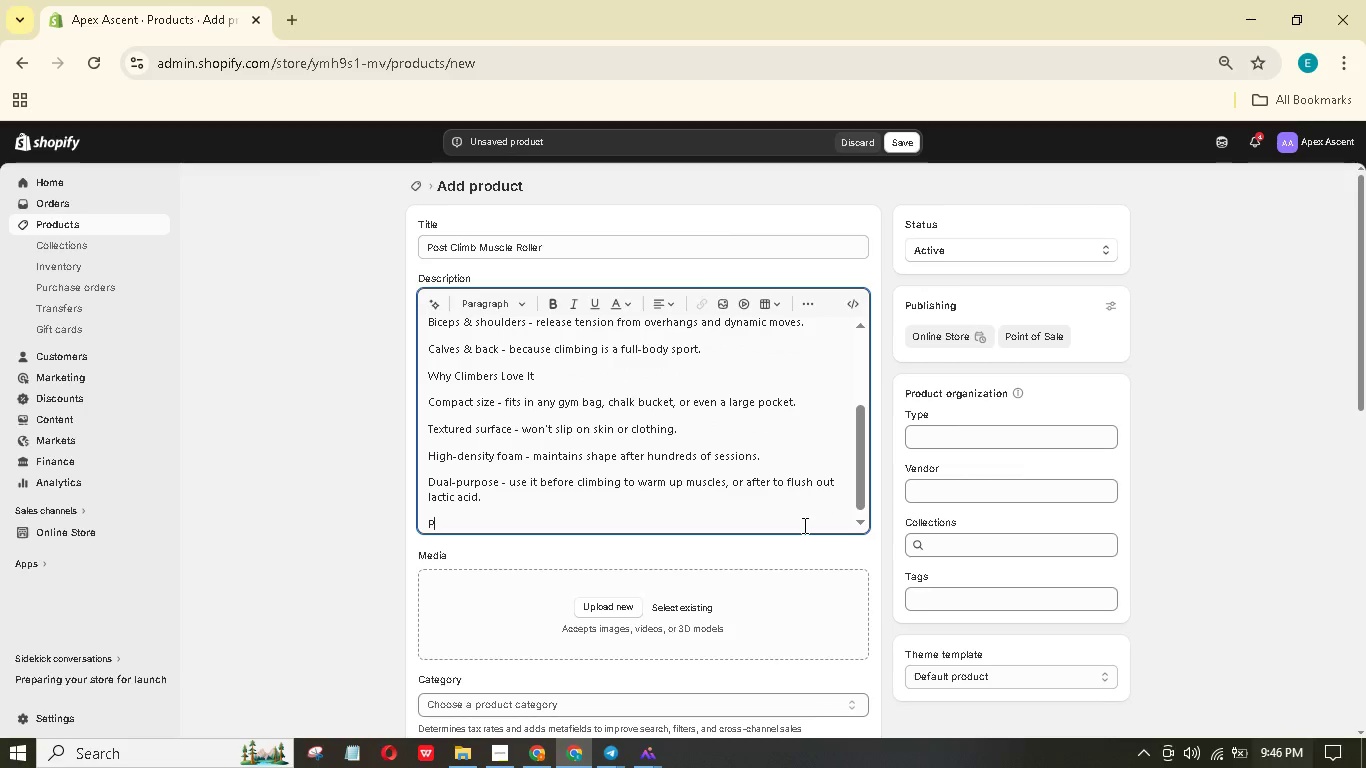 
type(Pro  )
key(Backspace)
type(tip: Keep one in your chalk buckt)
 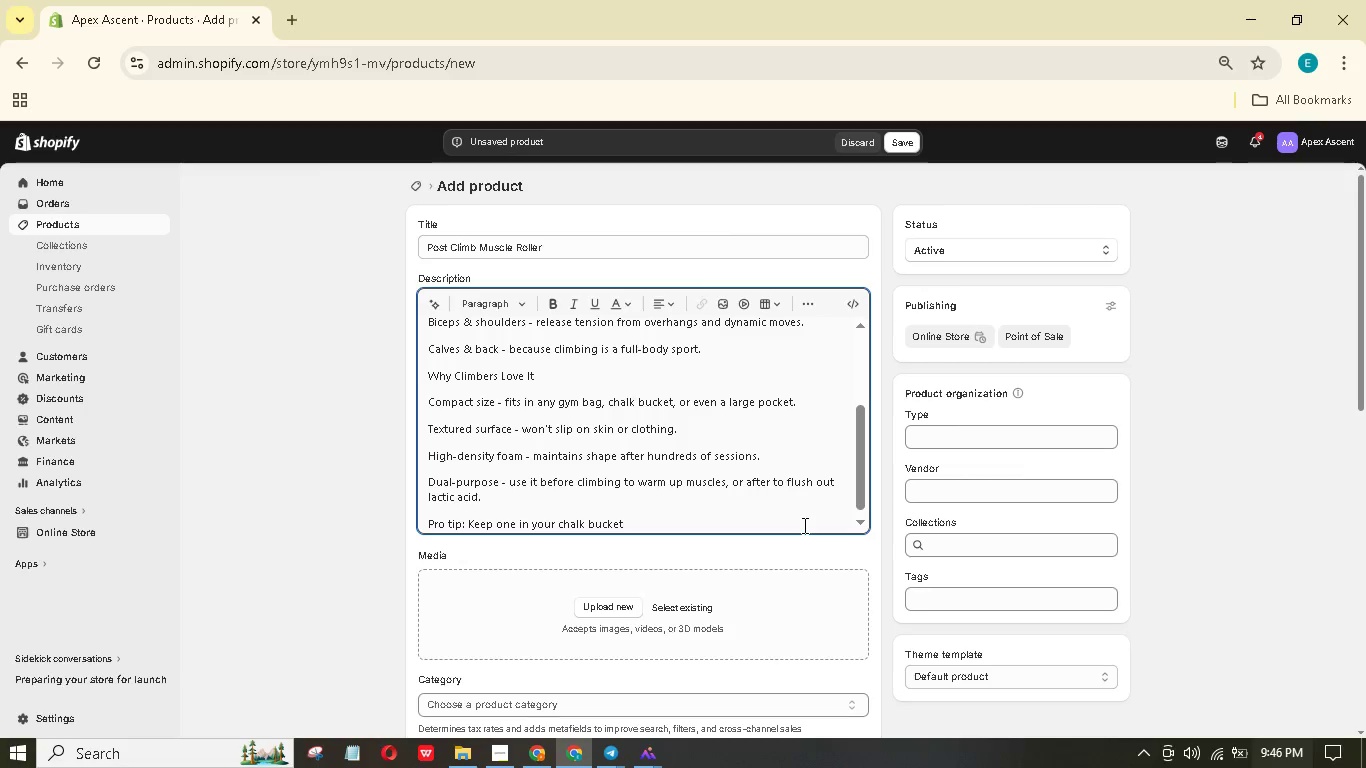 
 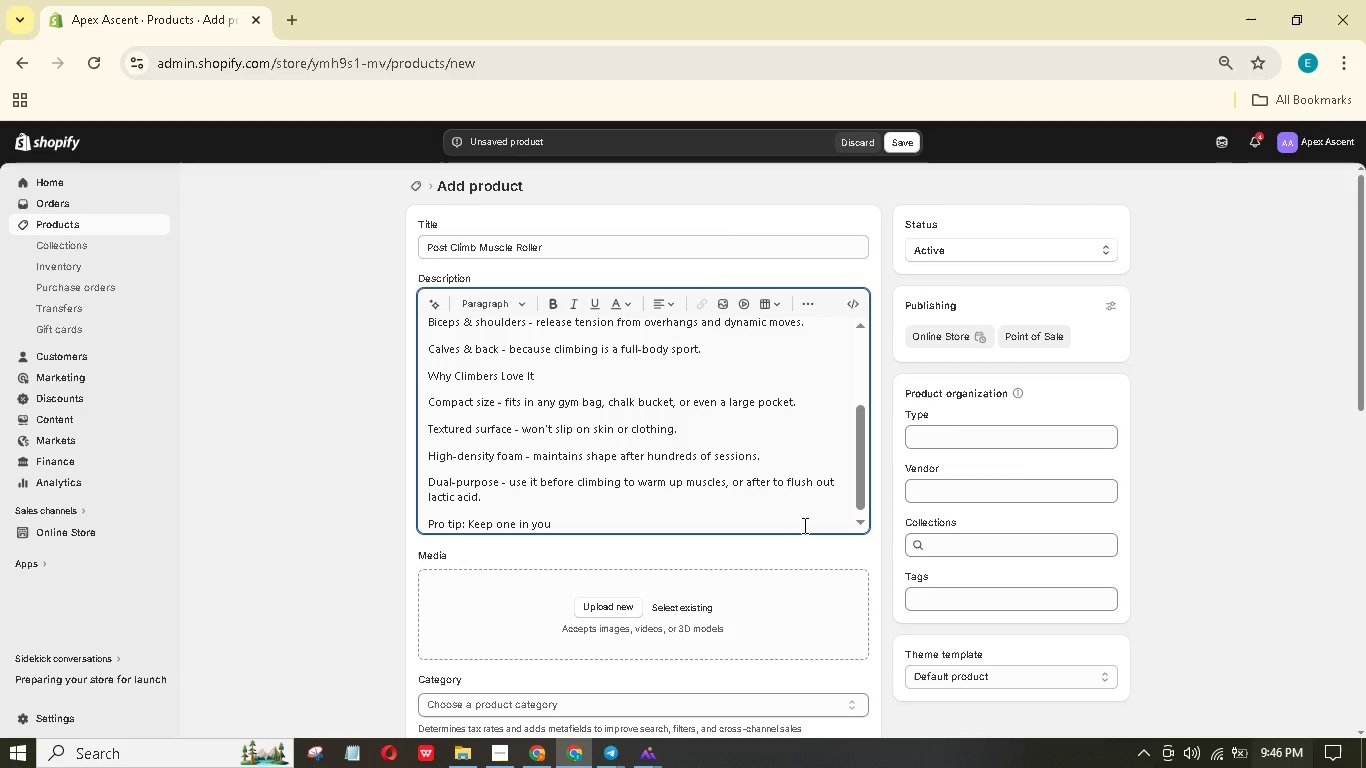 
hold_key(key=E, duration=0.31)
 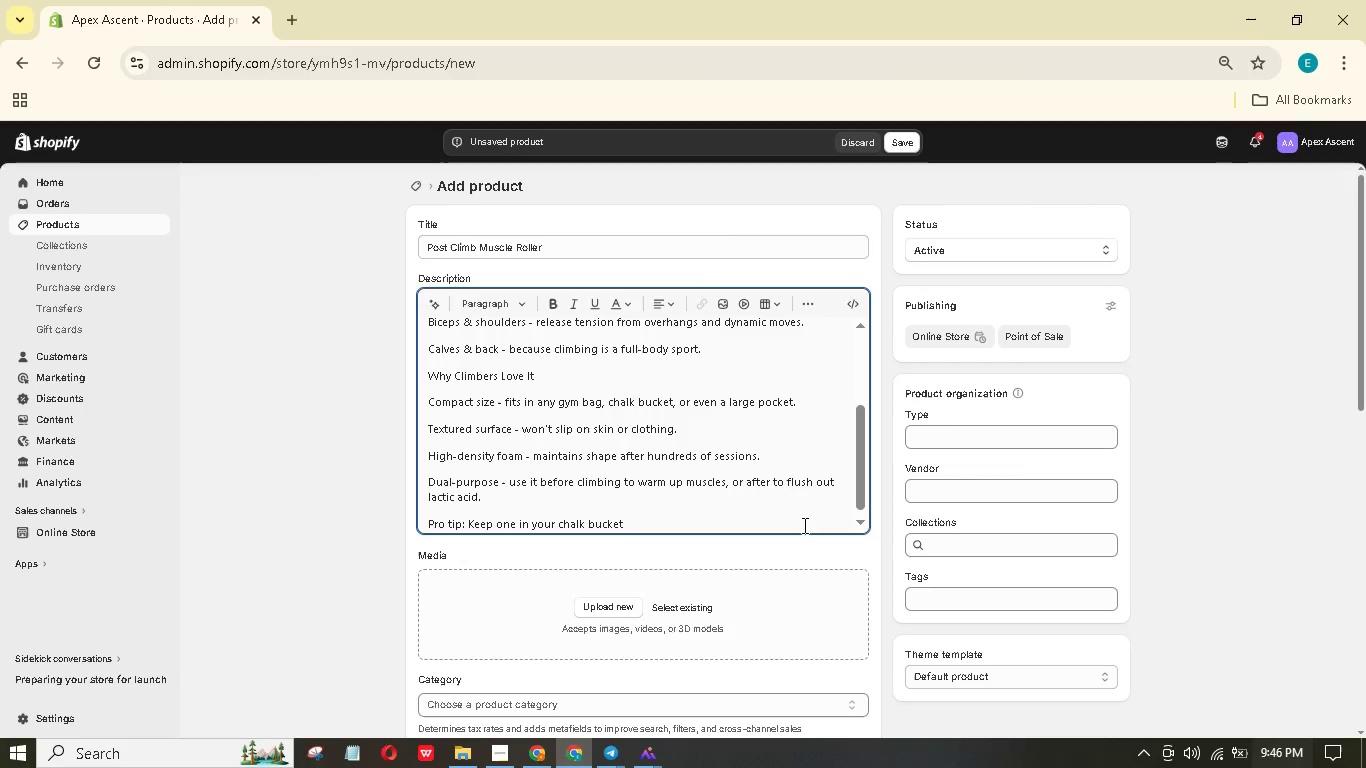 
wait(5.23)
 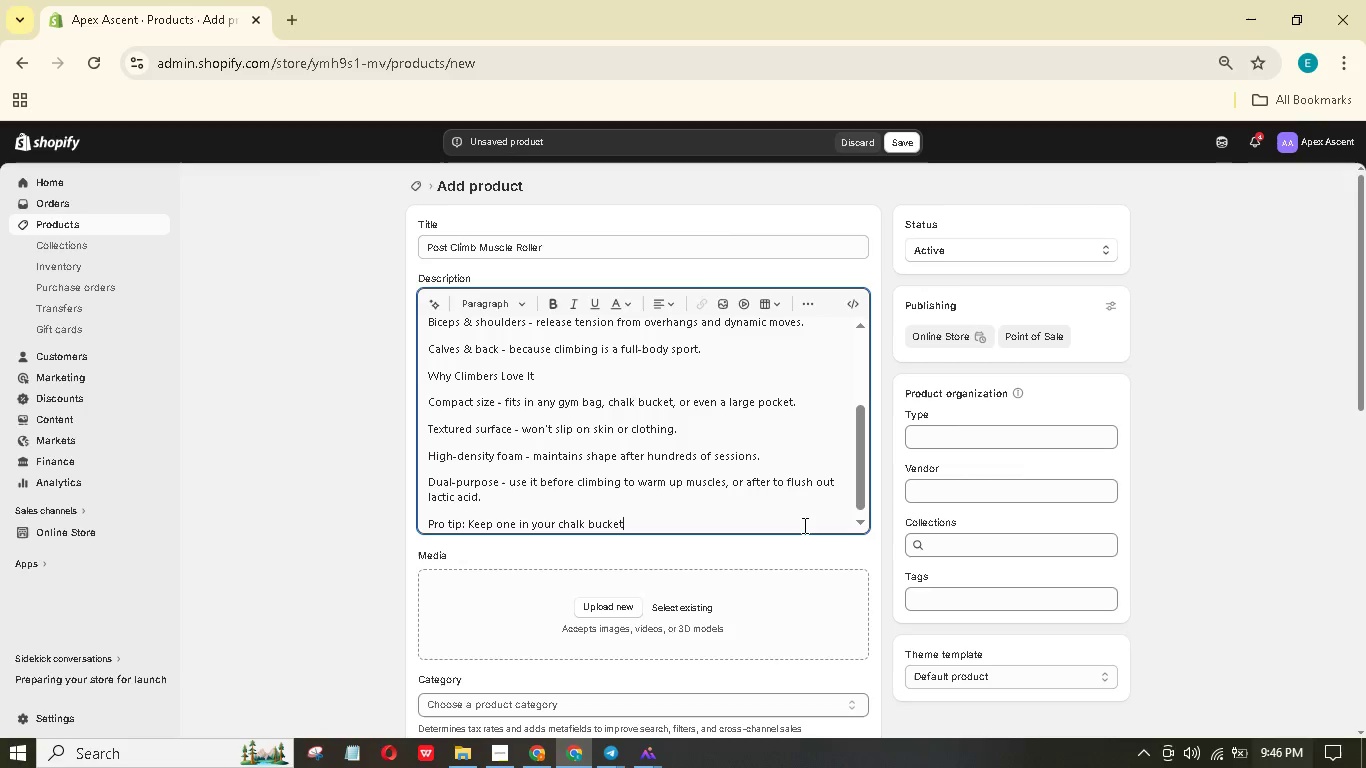 
type( for instant forearm relief between attempts on a power endurance problem.)
 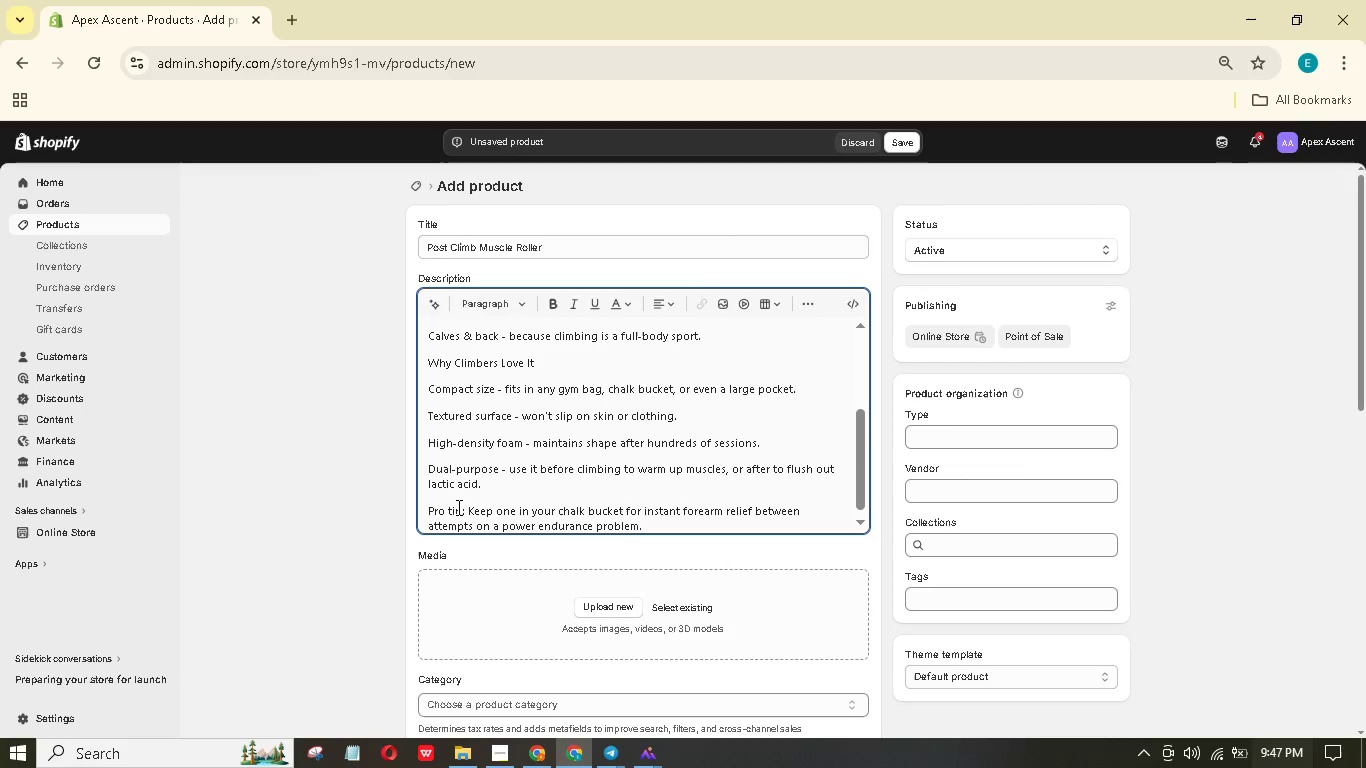 
left_click_drag(start_coordinate=[462, 509], to_coordinate=[422, 503])
 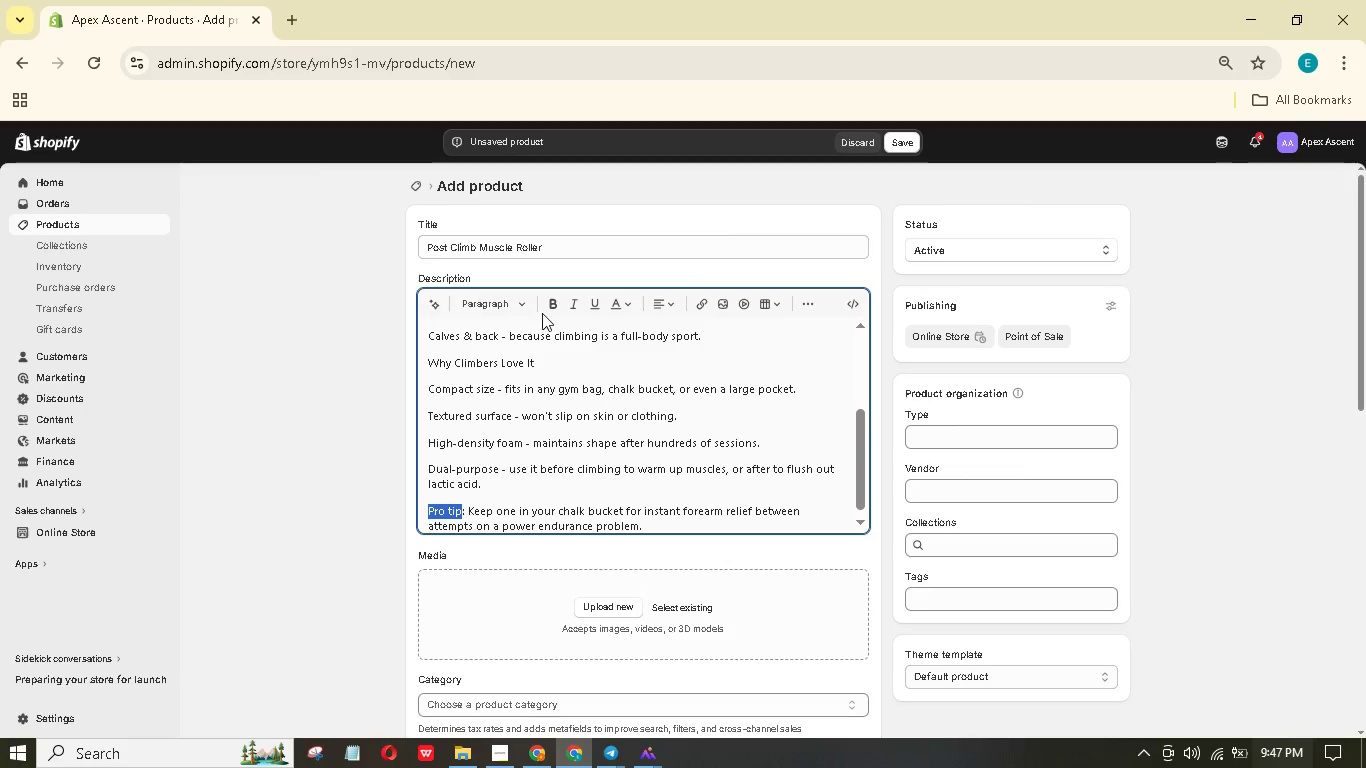 
left_click([551, 307])
 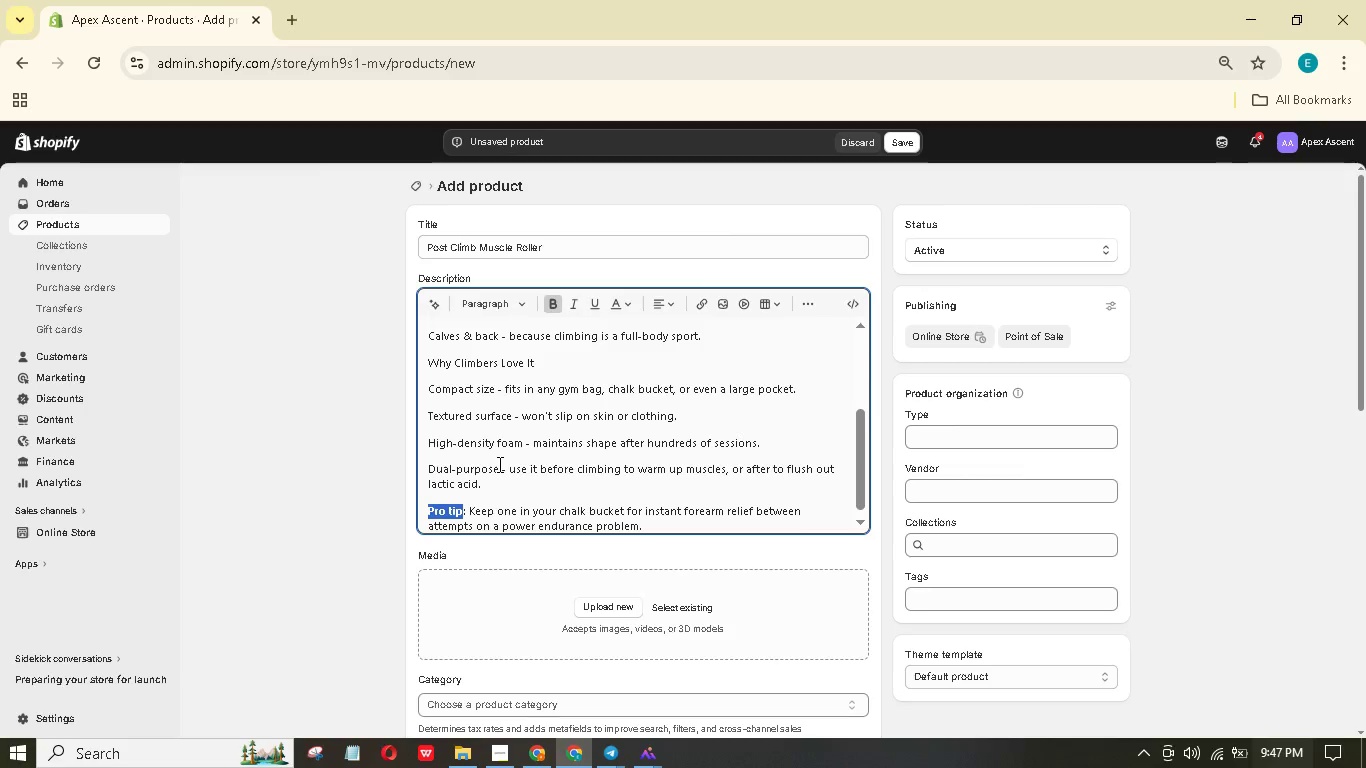 
left_click_drag(start_coordinate=[498, 464], to_coordinate=[430, 467])
 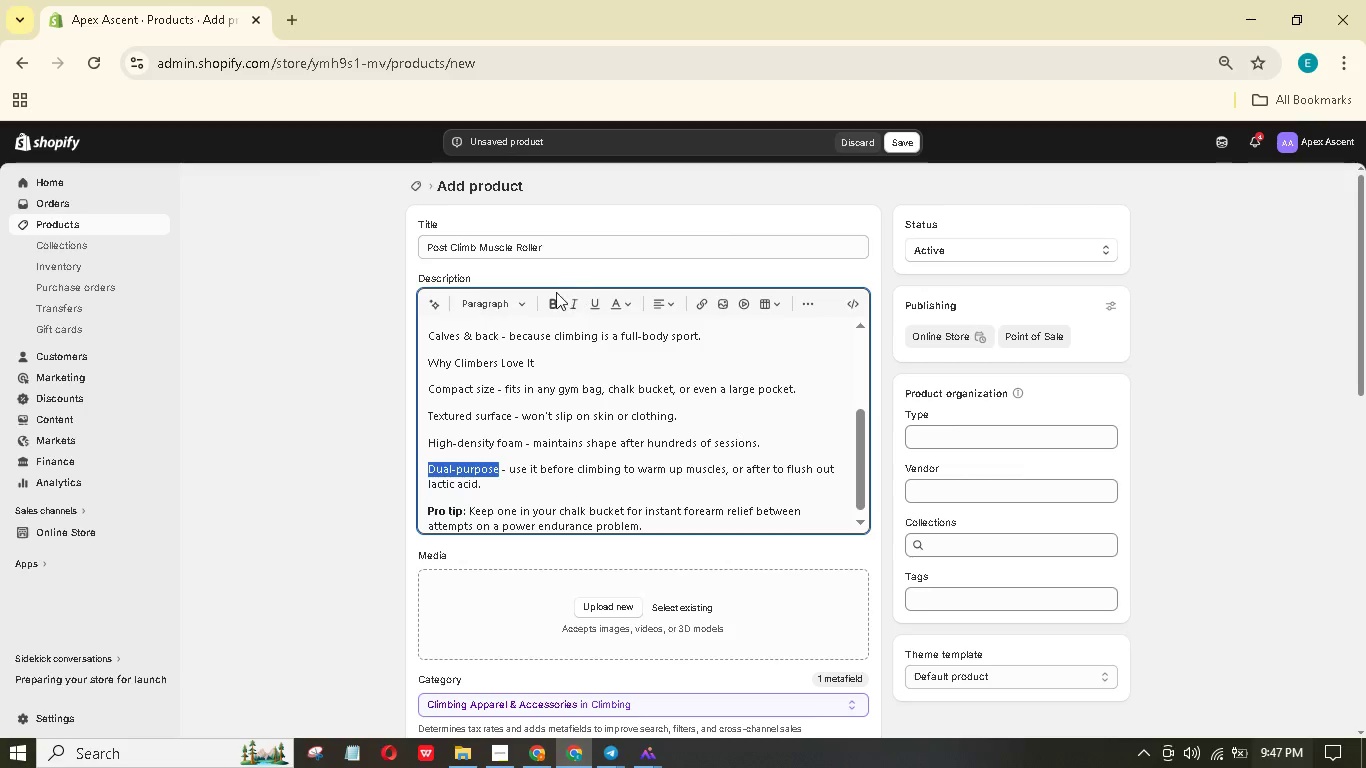 
left_click([549, 296])
 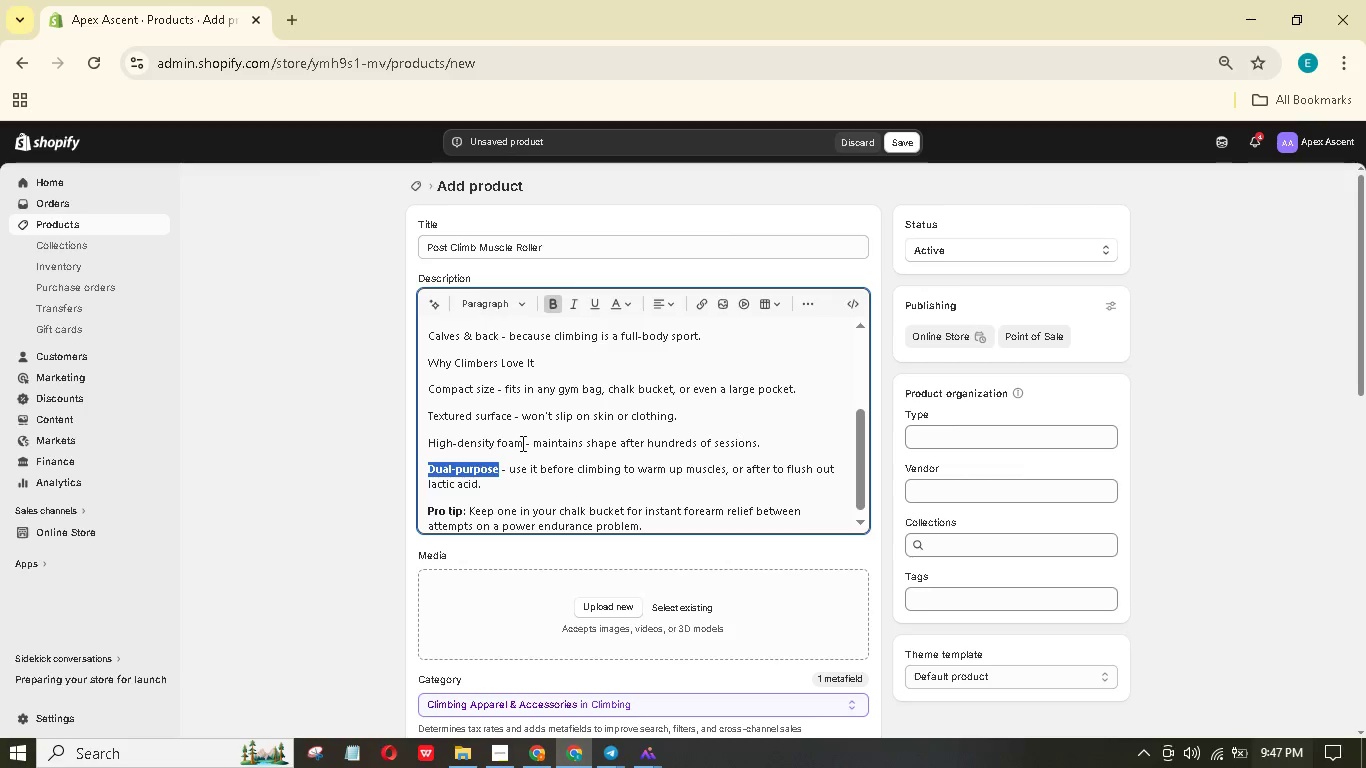 
left_click_drag(start_coordinate=[521, 443], to_coordinate=[419, 439])
 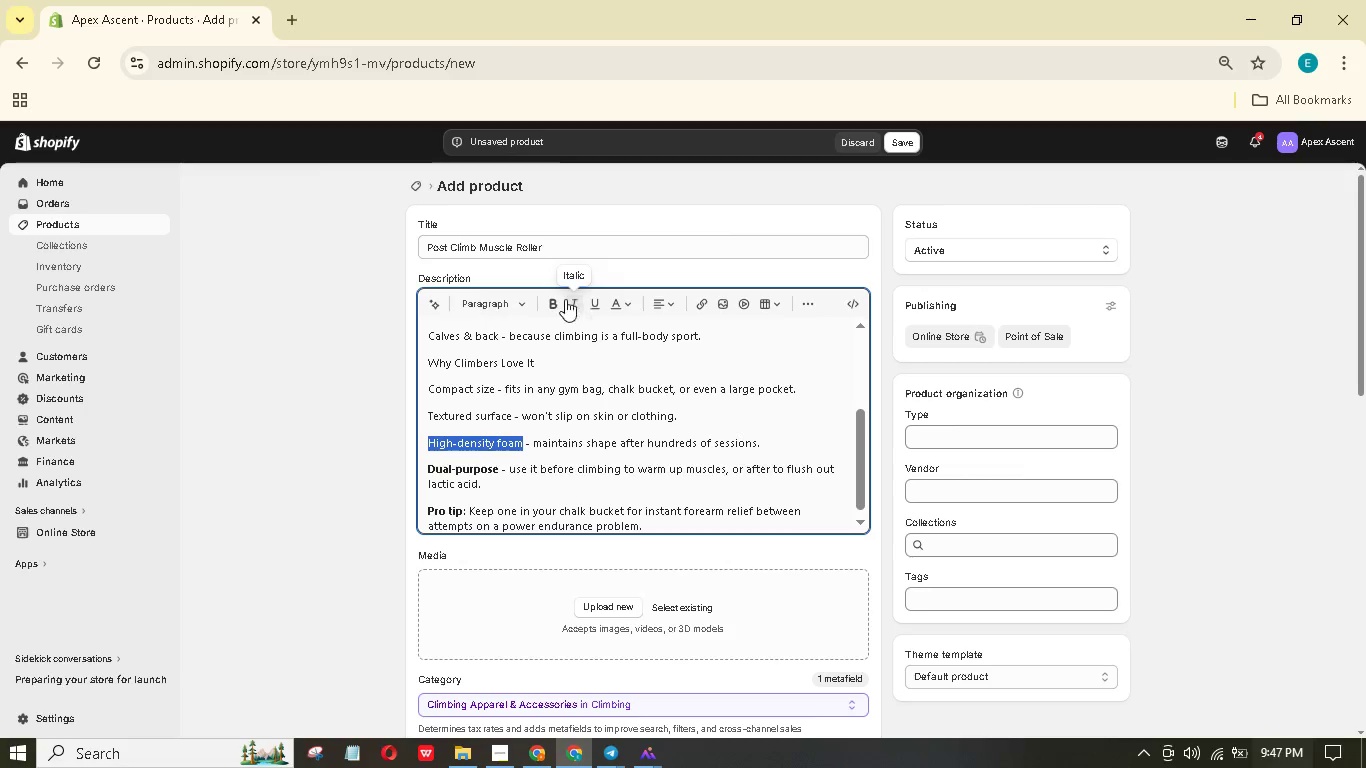 
left_click([546, 306])
 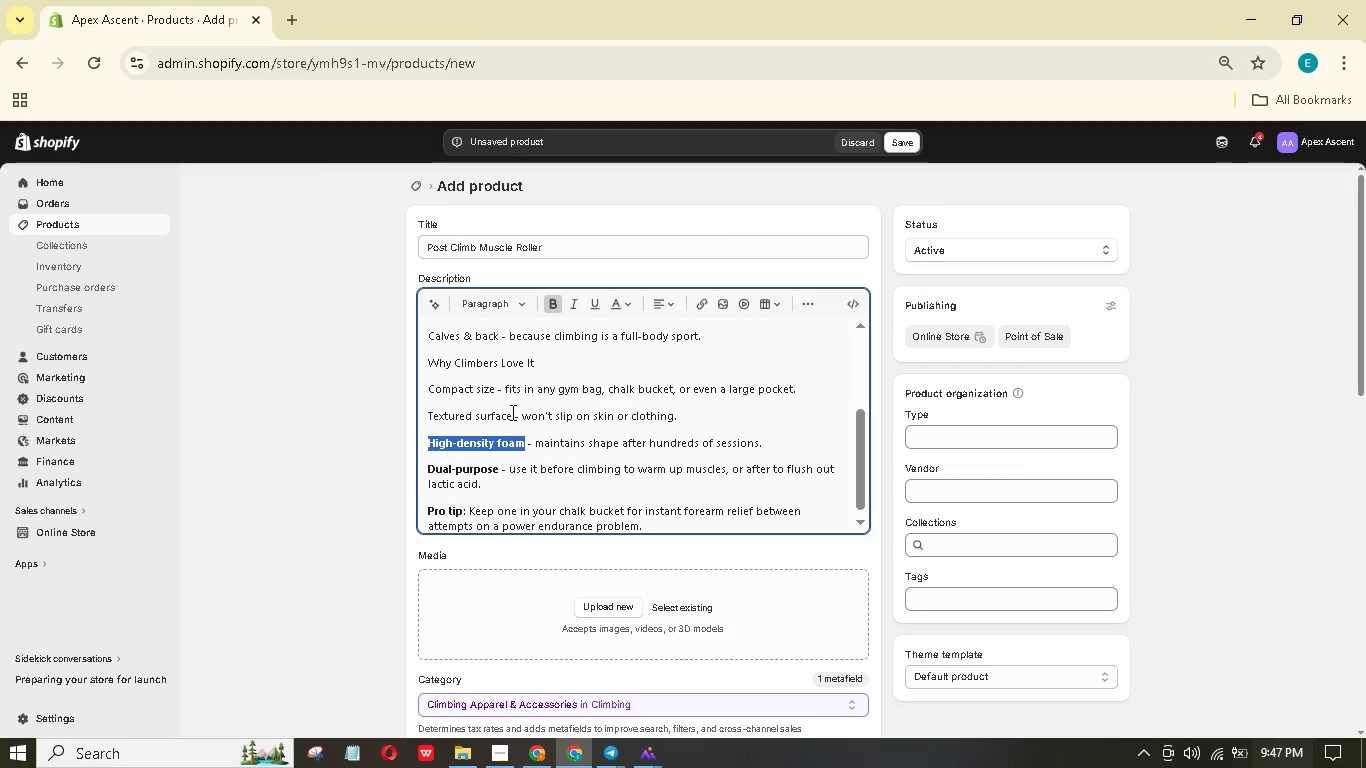 
left_click_drag(start_coordinate=[511, 412], to_coordinate=[403, 405])
 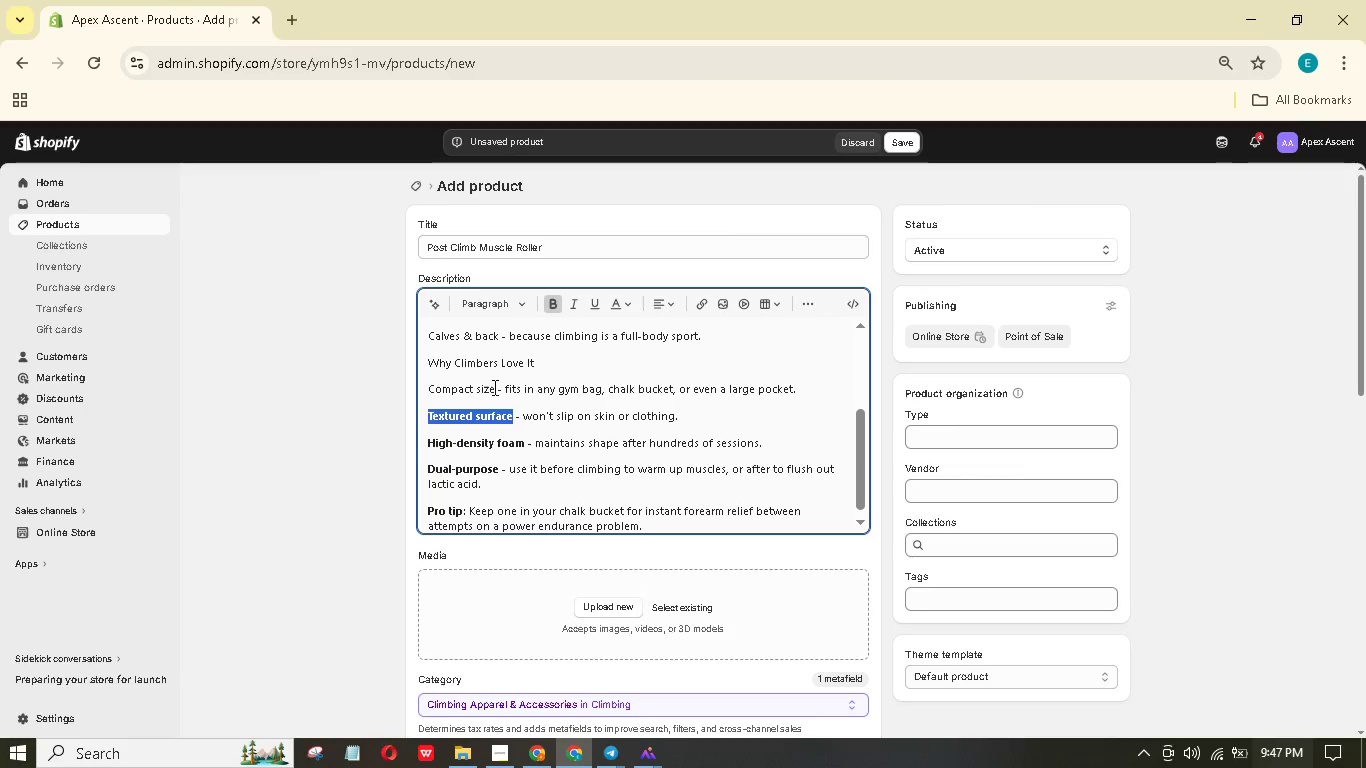 
left_click_drag(start_coordinate=[493, 387], to_coordinate=[415, 384])
 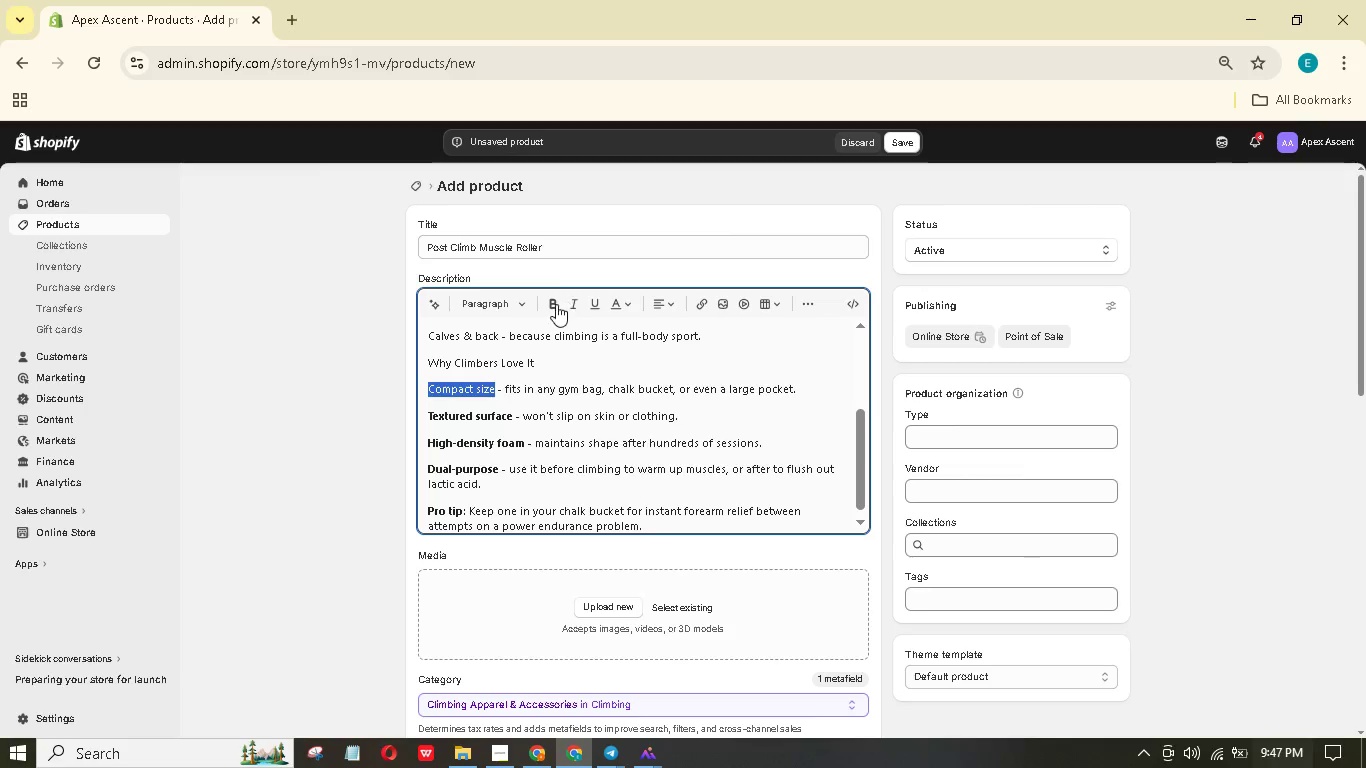 
left_click([555, 305])
 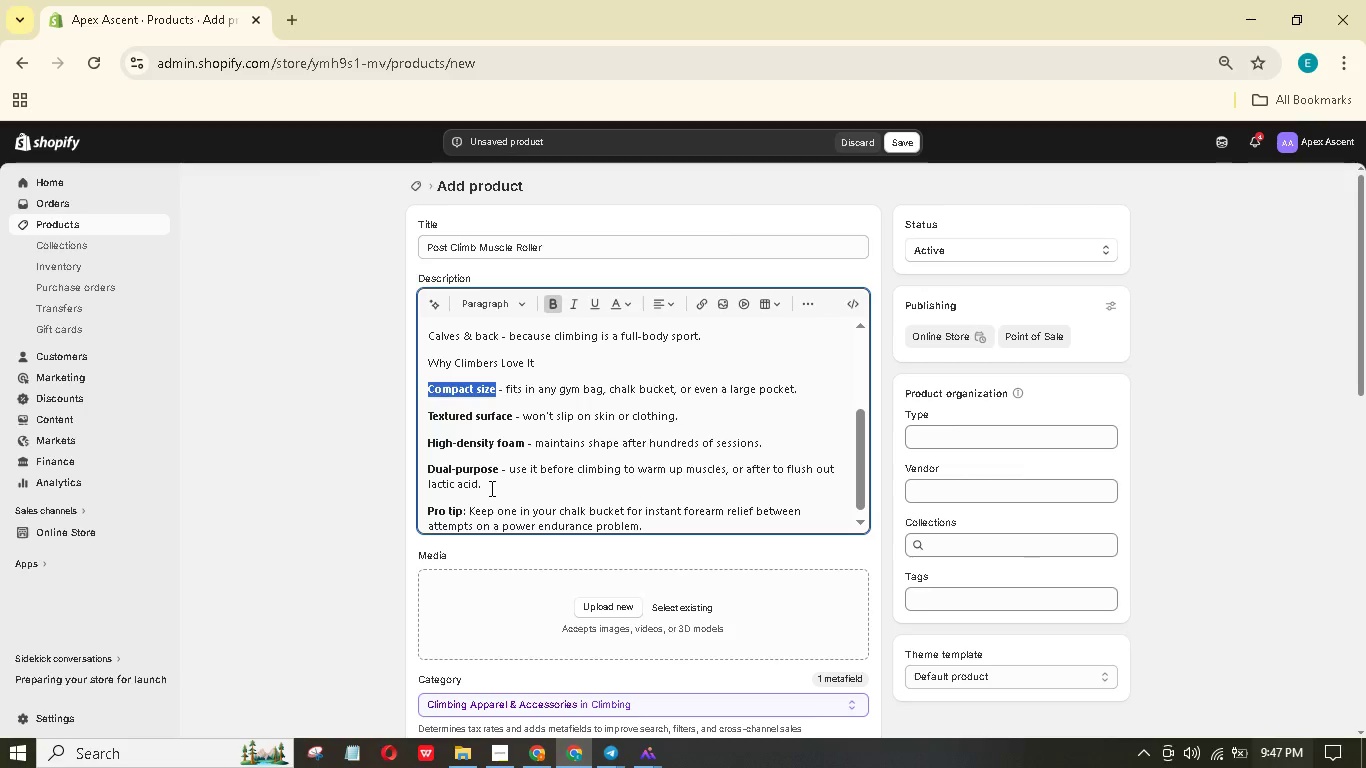 
left_click_drag(start_coordinate=[491, 487], to_coordinate=[426, 385])
 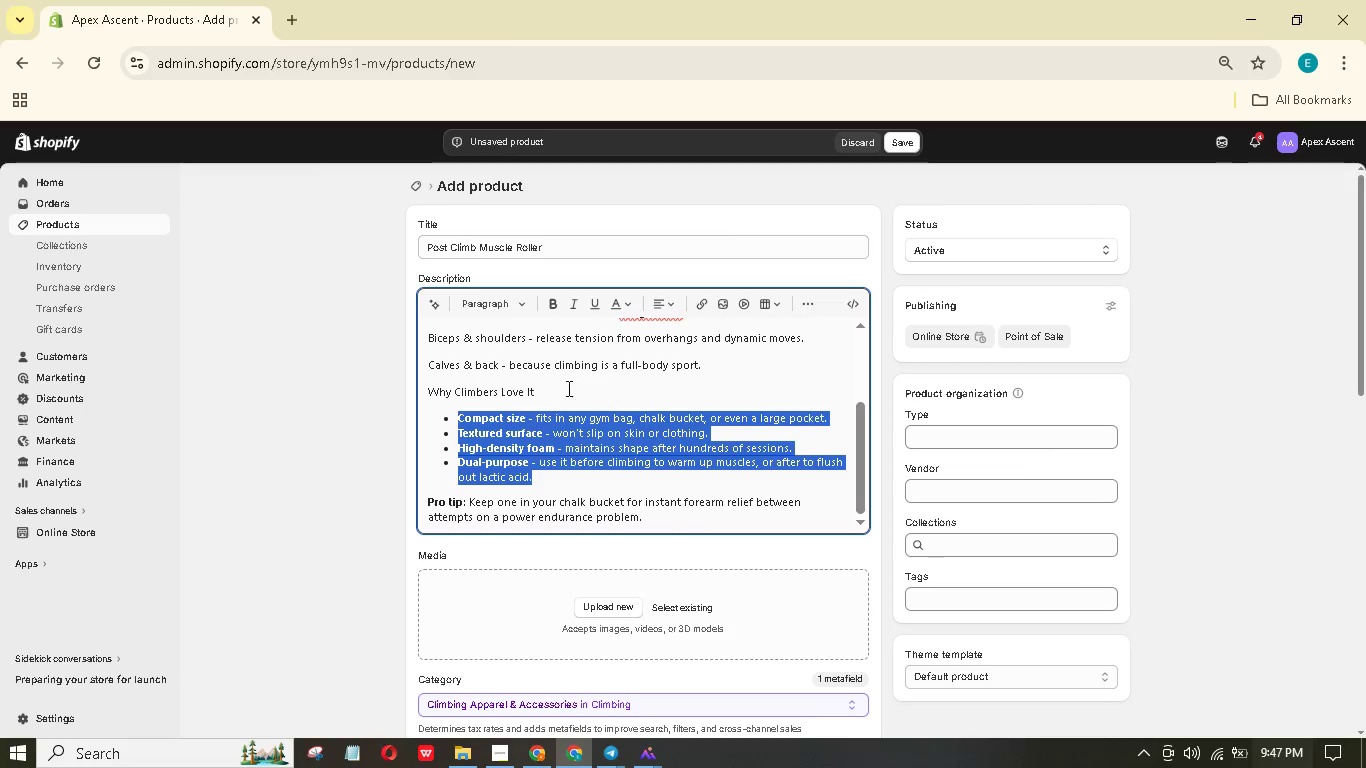 
left_click_drag(start_coordinate=[557, 388], to_coordinate=[421, 383])
 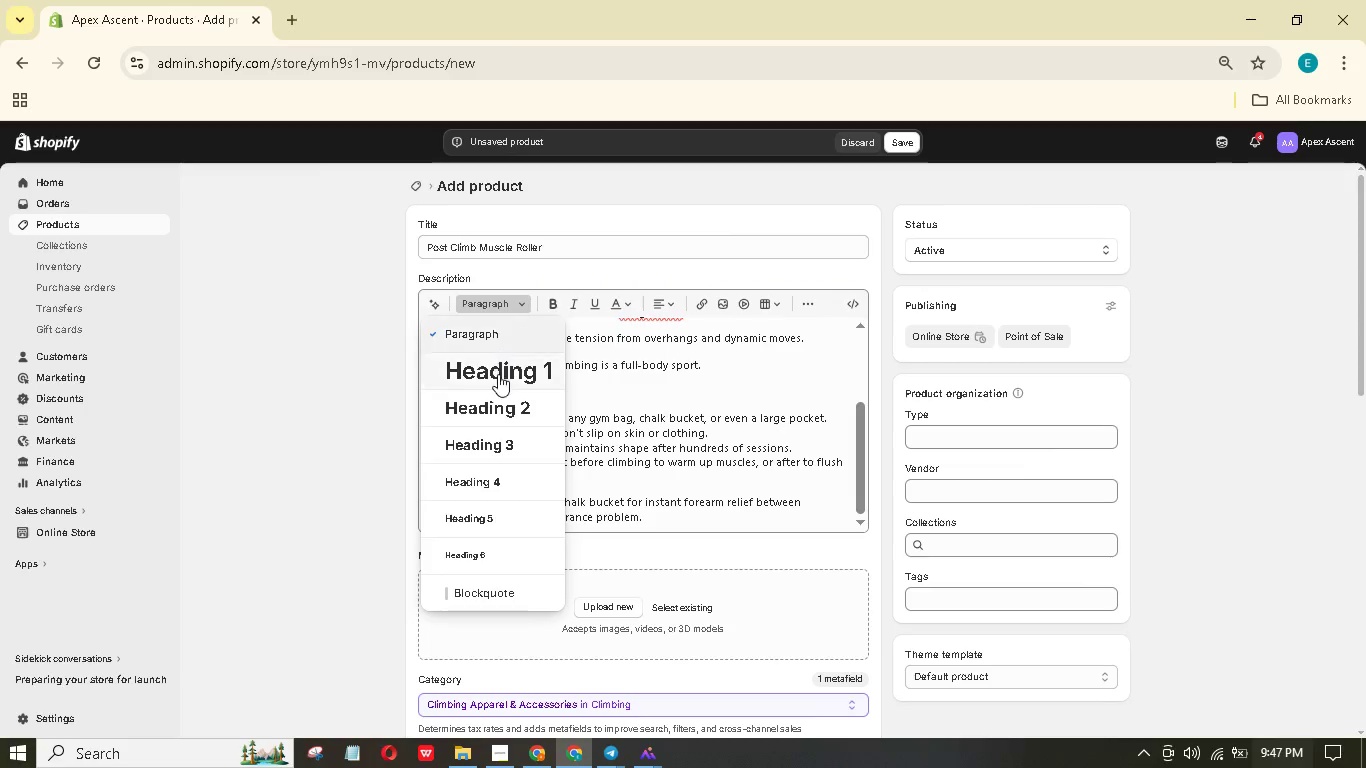 
left_click([487, 442])
 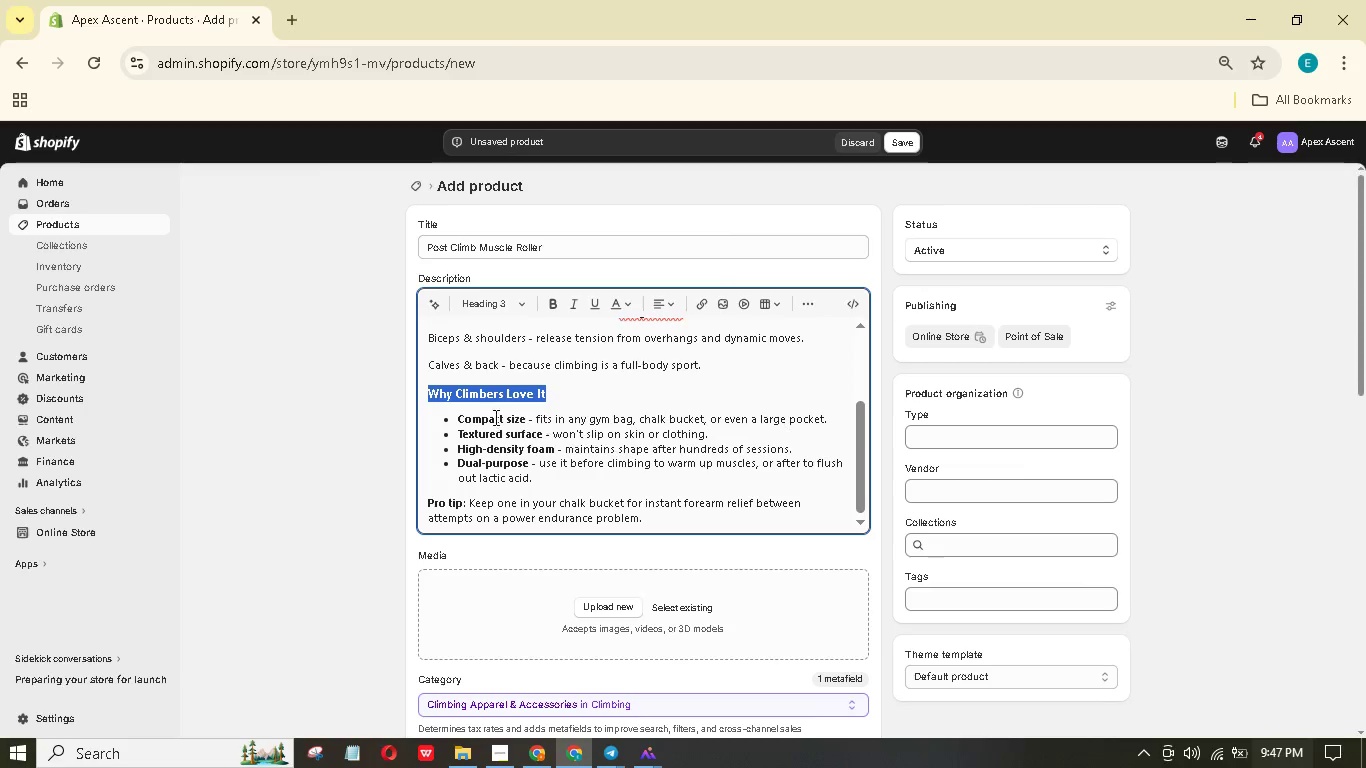 
scroll: coordinate [497, 417], scroll_direction: up, amount: 3.0
 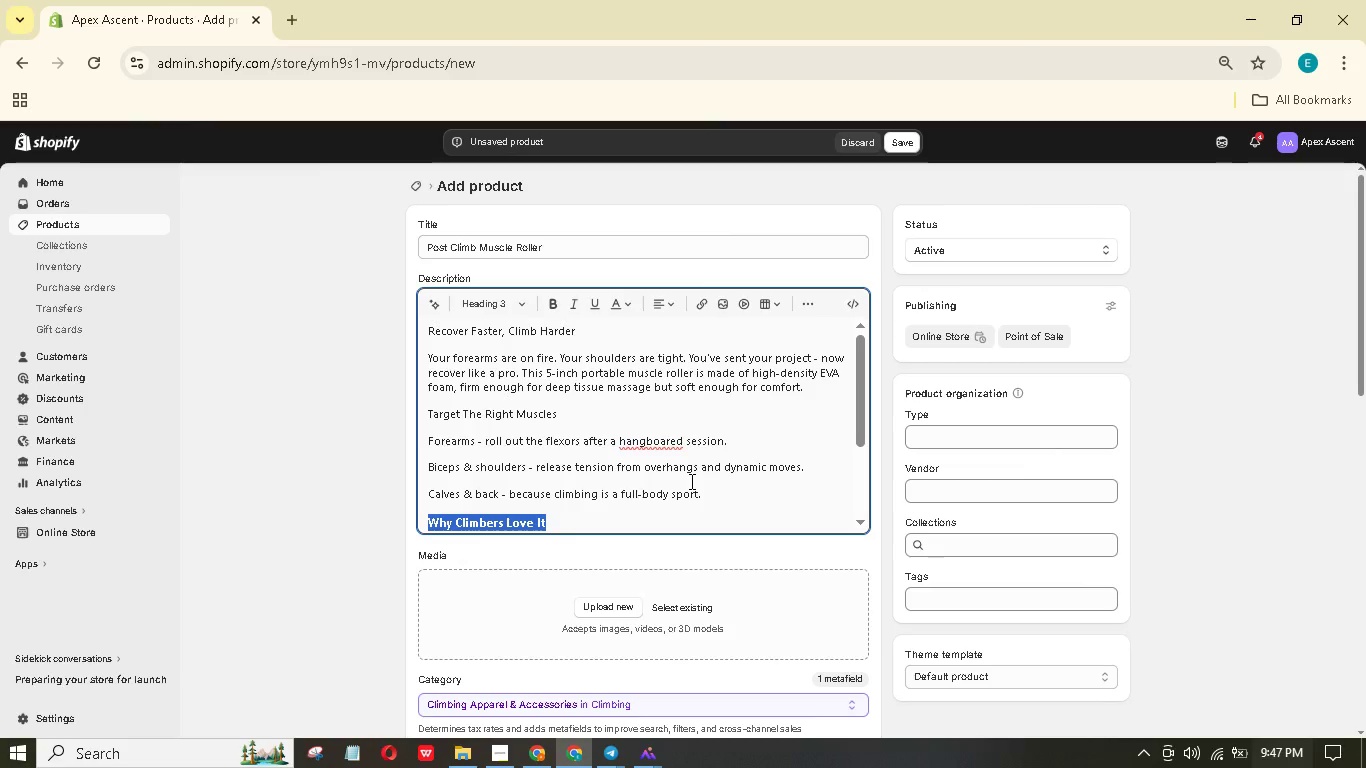 
left_click_drag(start_coordinate=[717, 493], to_coordinate=[403, 435])
 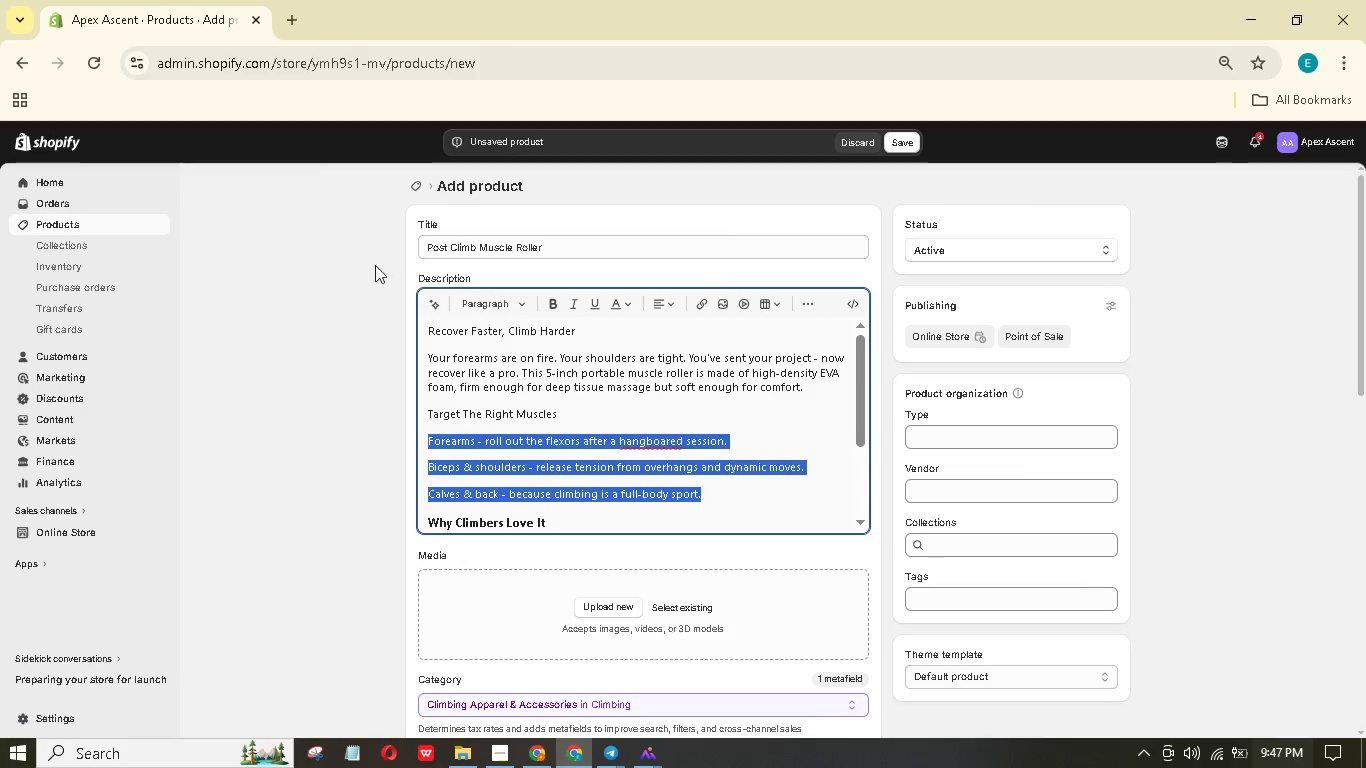 
left_click([803, 300])
 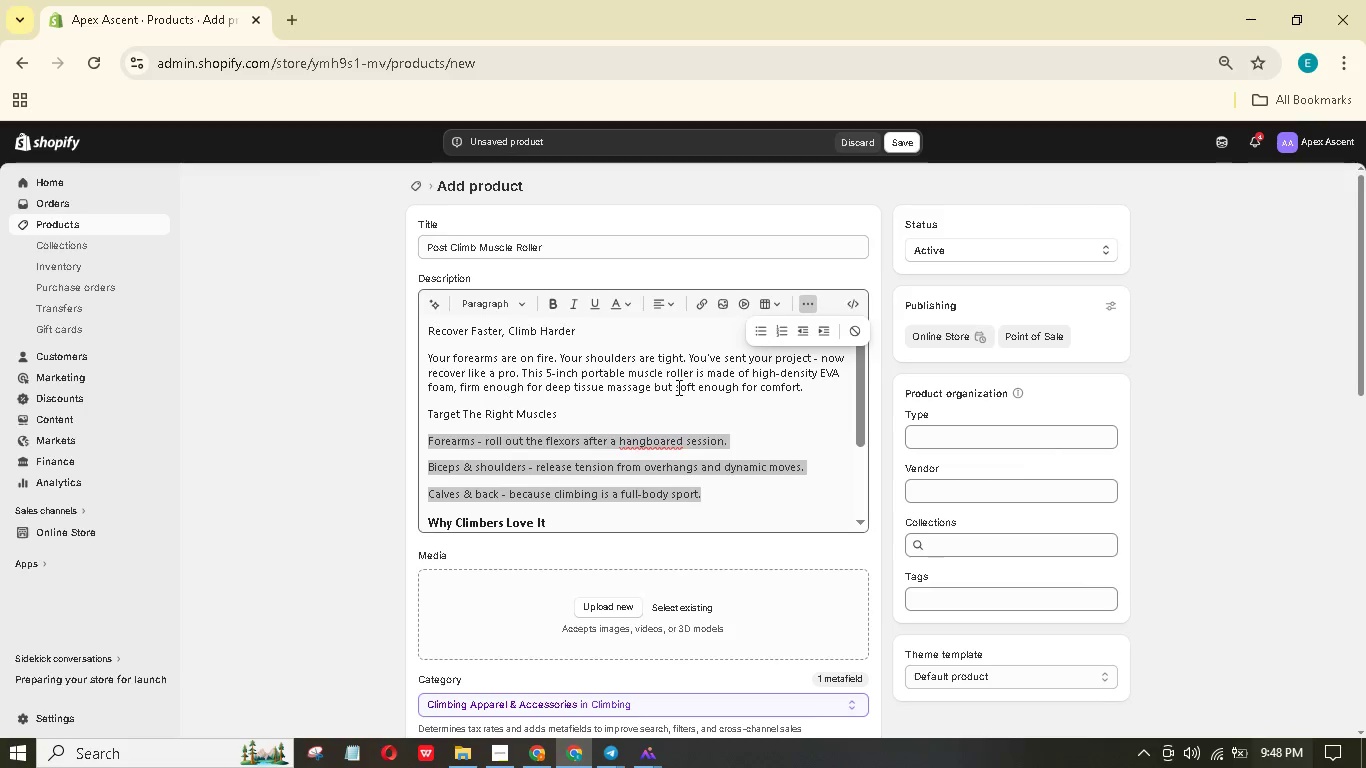 
left_click([762, 331])
 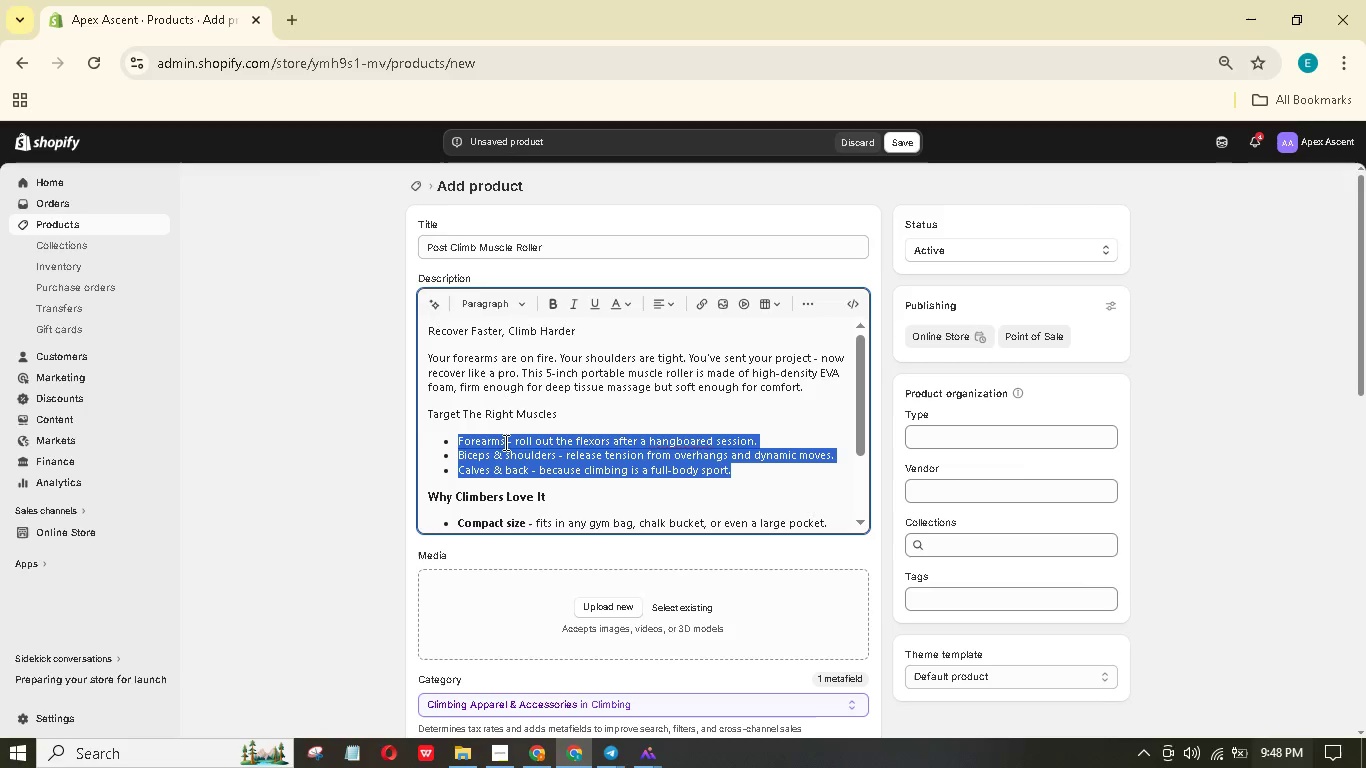 
left_click_drag(start_coordinate=[504, 441], to_coordinate=[489, 440])
 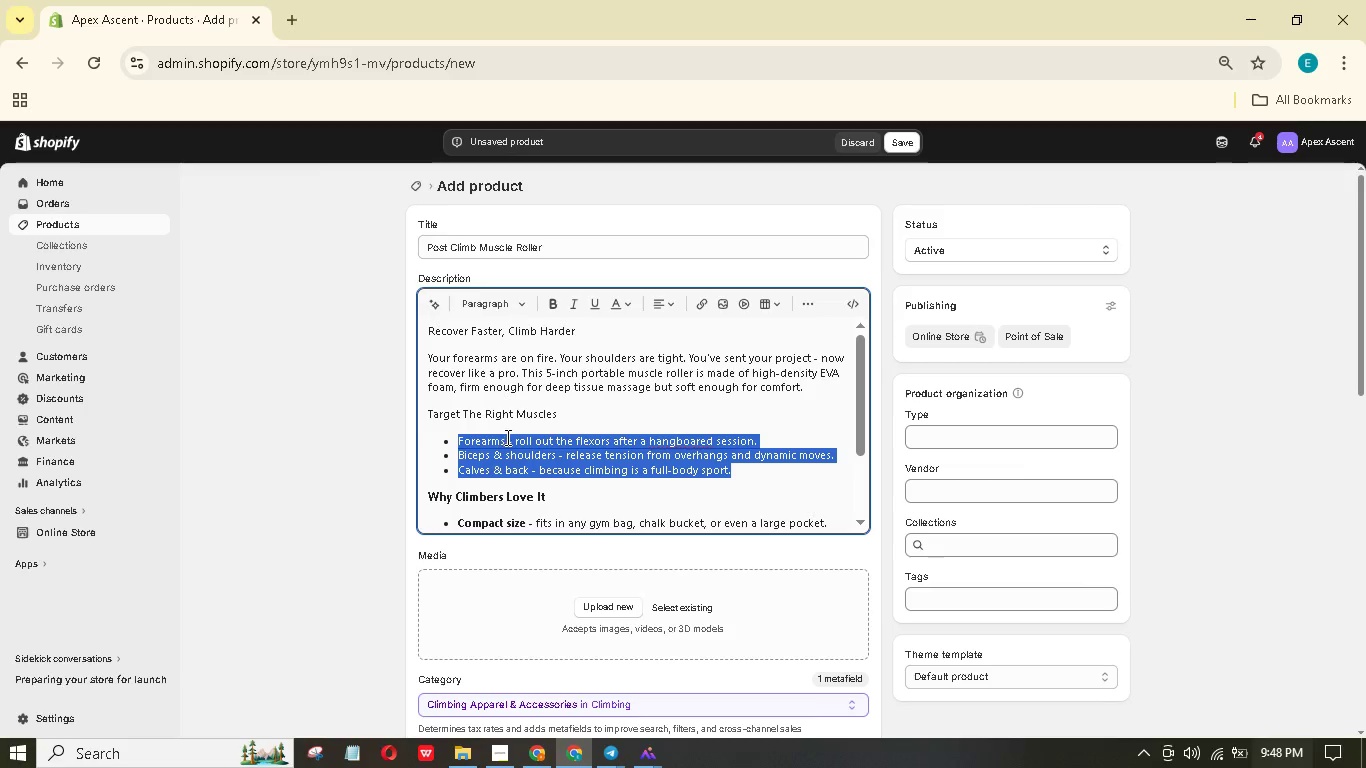 
double_click([508, 437])
 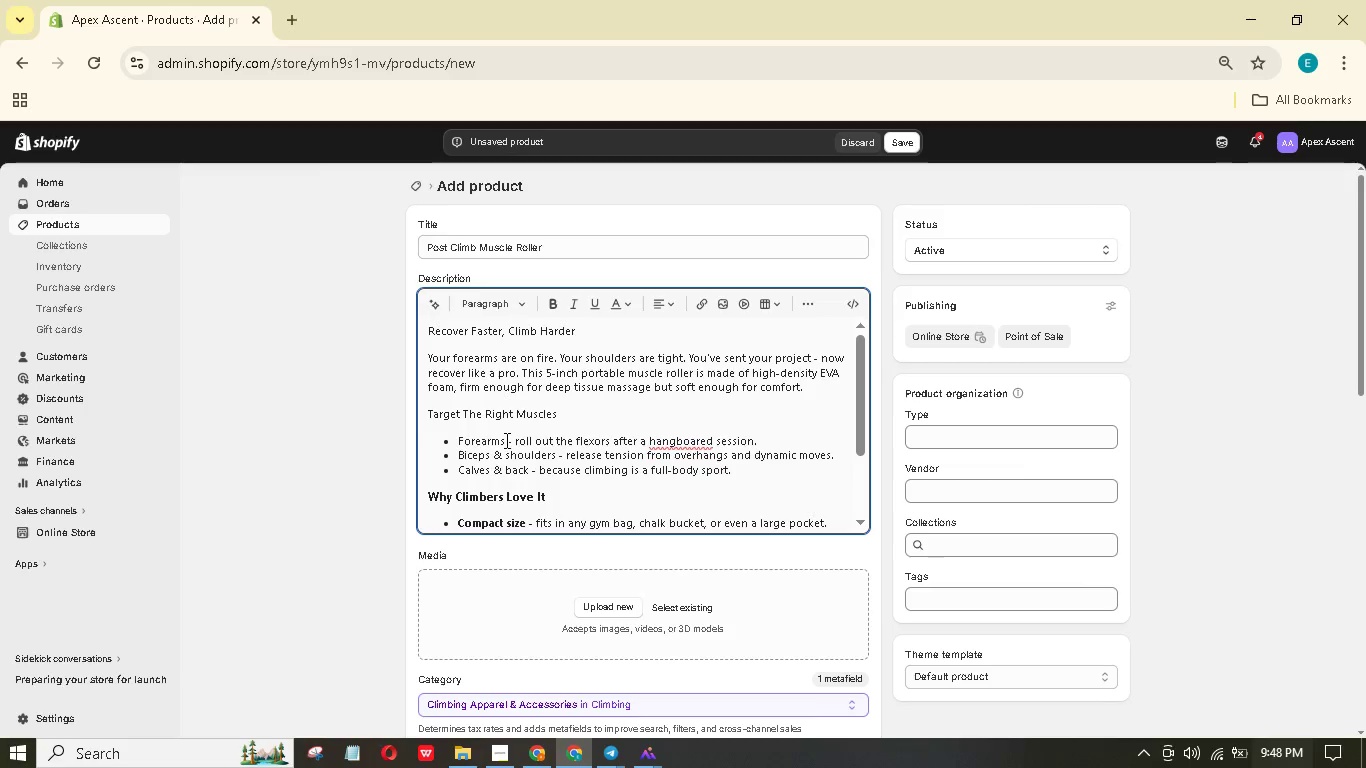 
left_click_drag(start_coordinate=[504, 440], to_coordinate=[458, 440])
 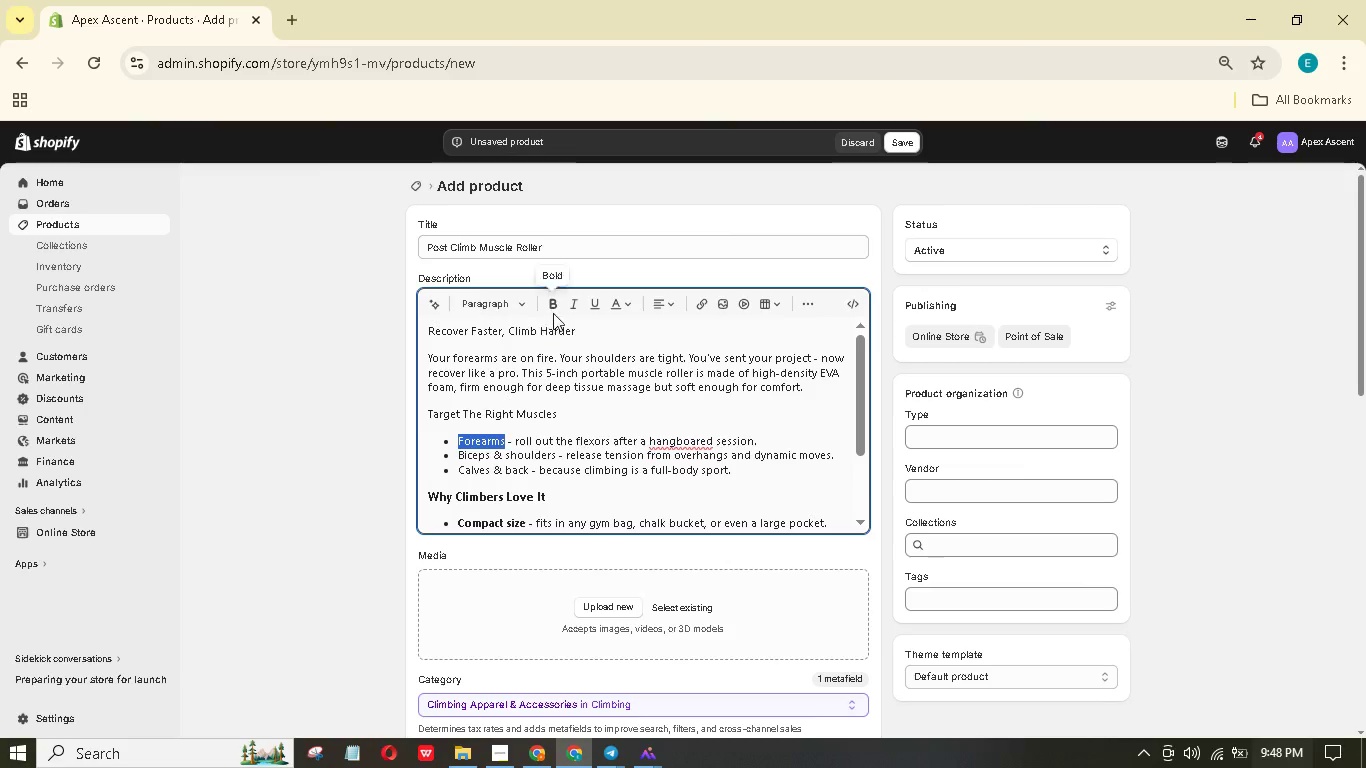 
left_click([556, 312])
 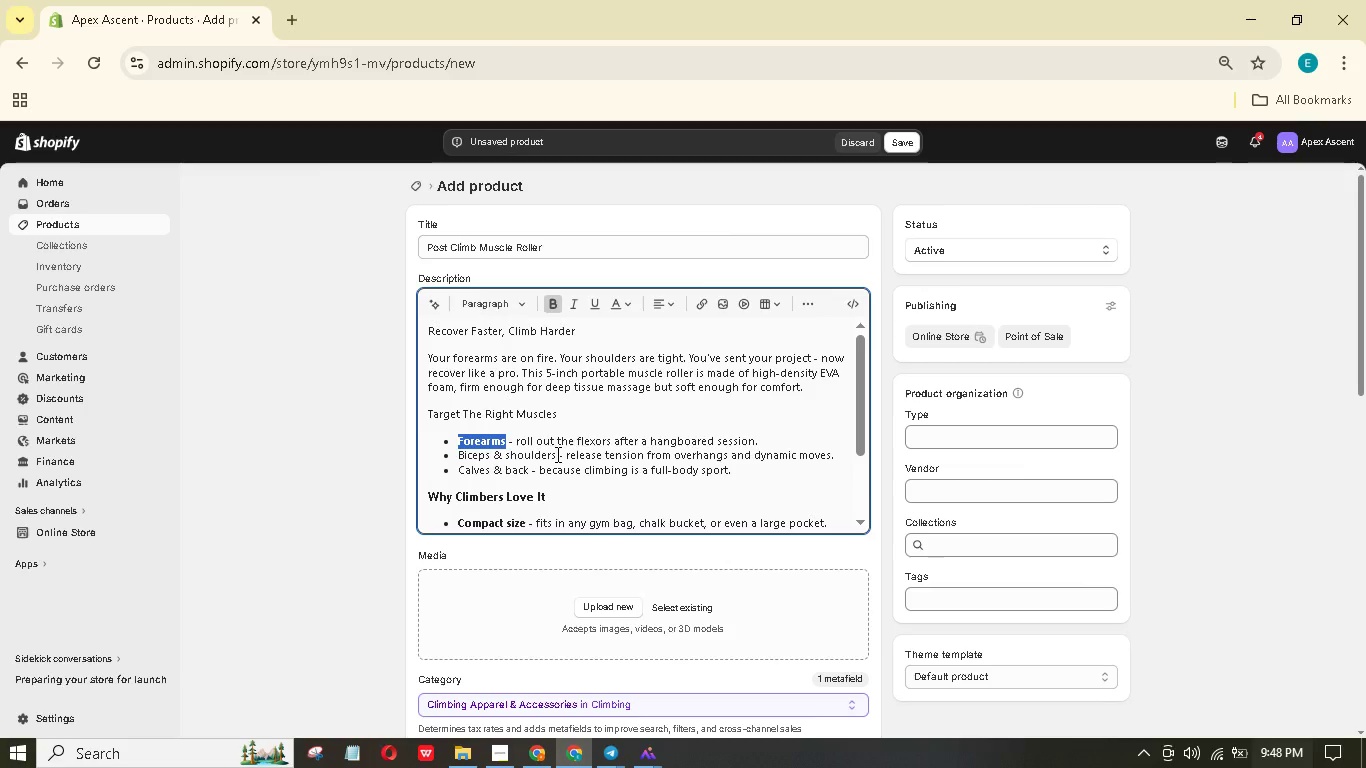 
left_click_drag(start_coordinate=[555, 456], to_coordinate=[457, 462])
 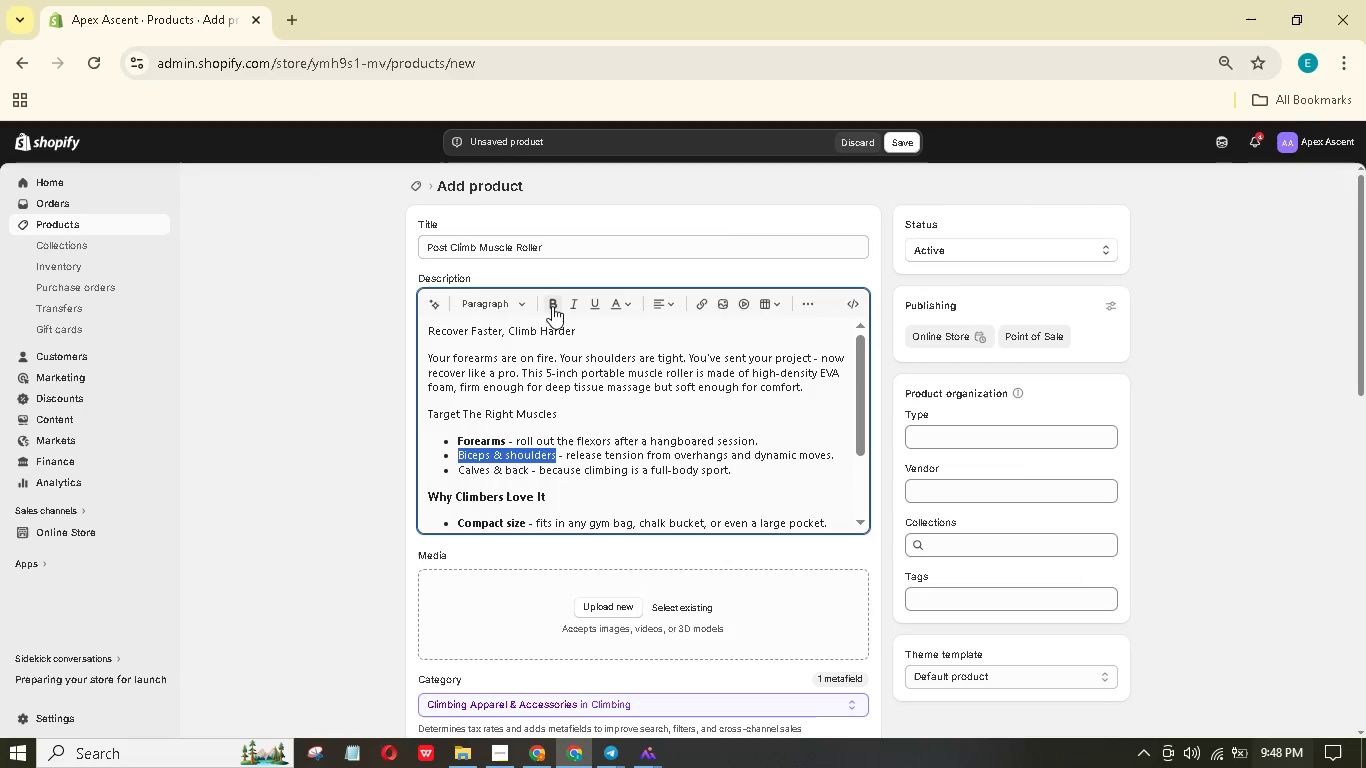 
left_click([553, 305])
 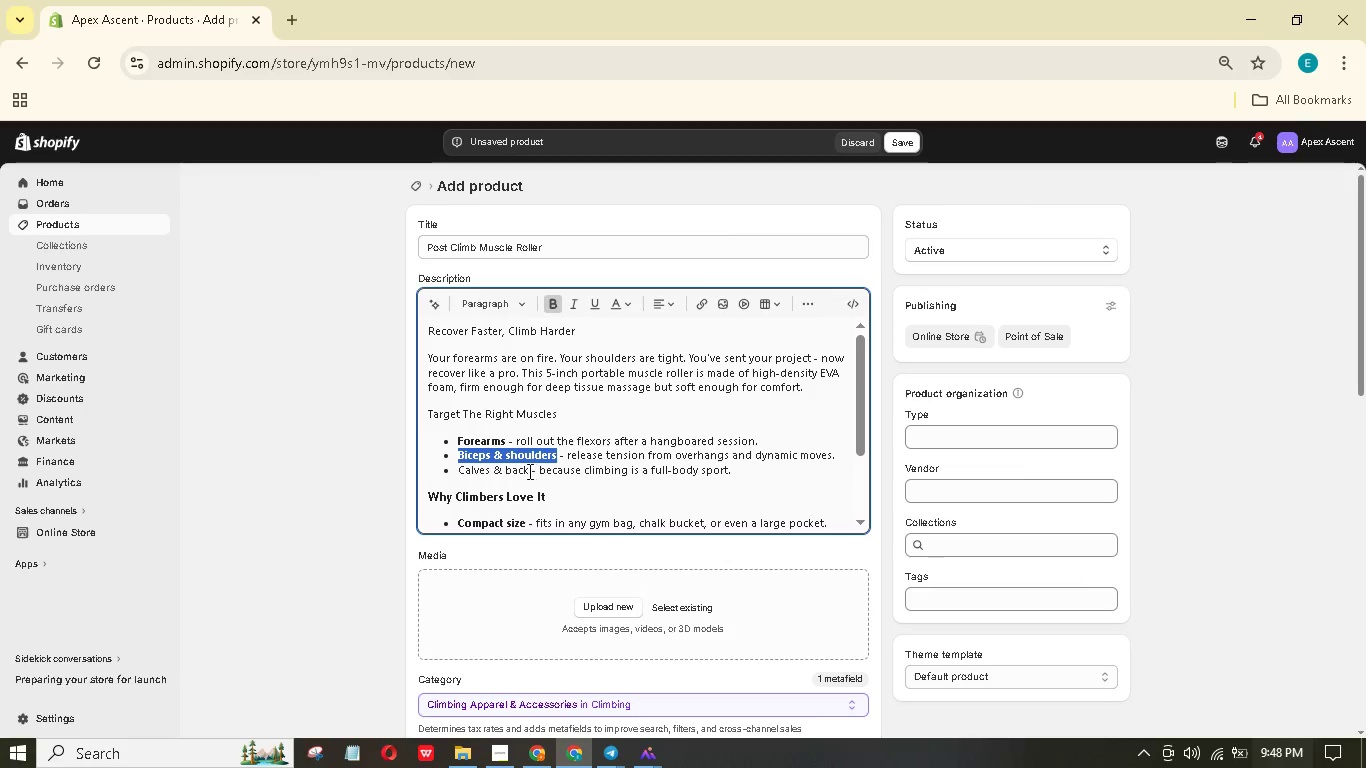 
left_click_drag(start_coordinate=[528, 471], to_coordinate=[461, 471])
 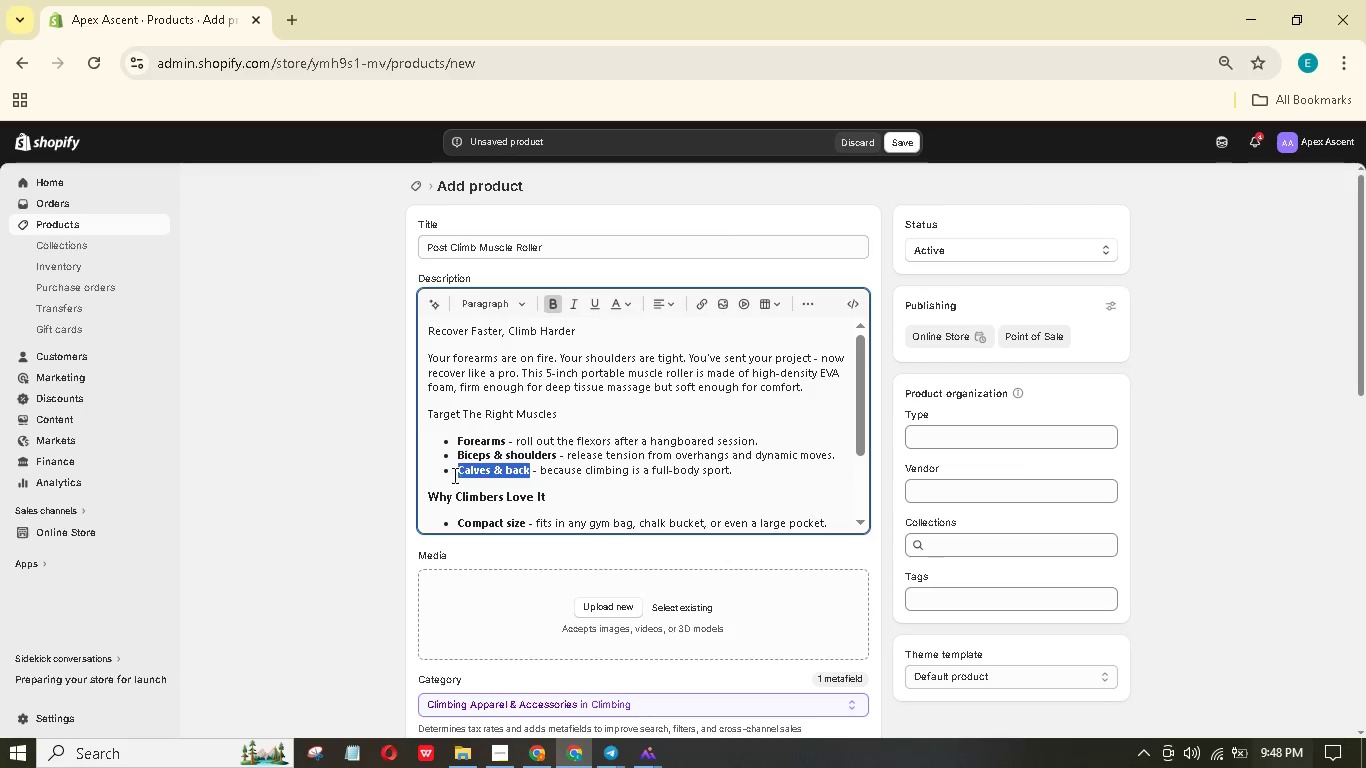 
left_click([454, 474])
 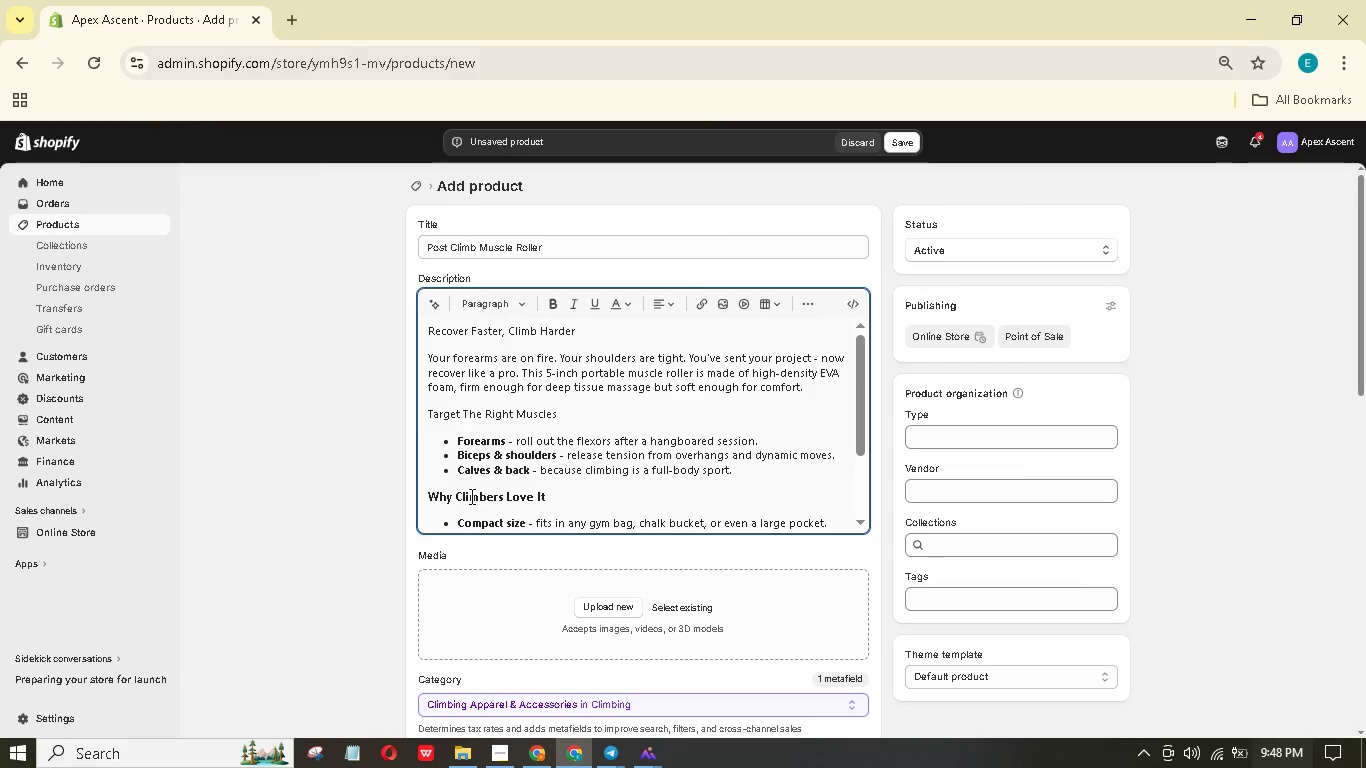 
key(Backspace)
 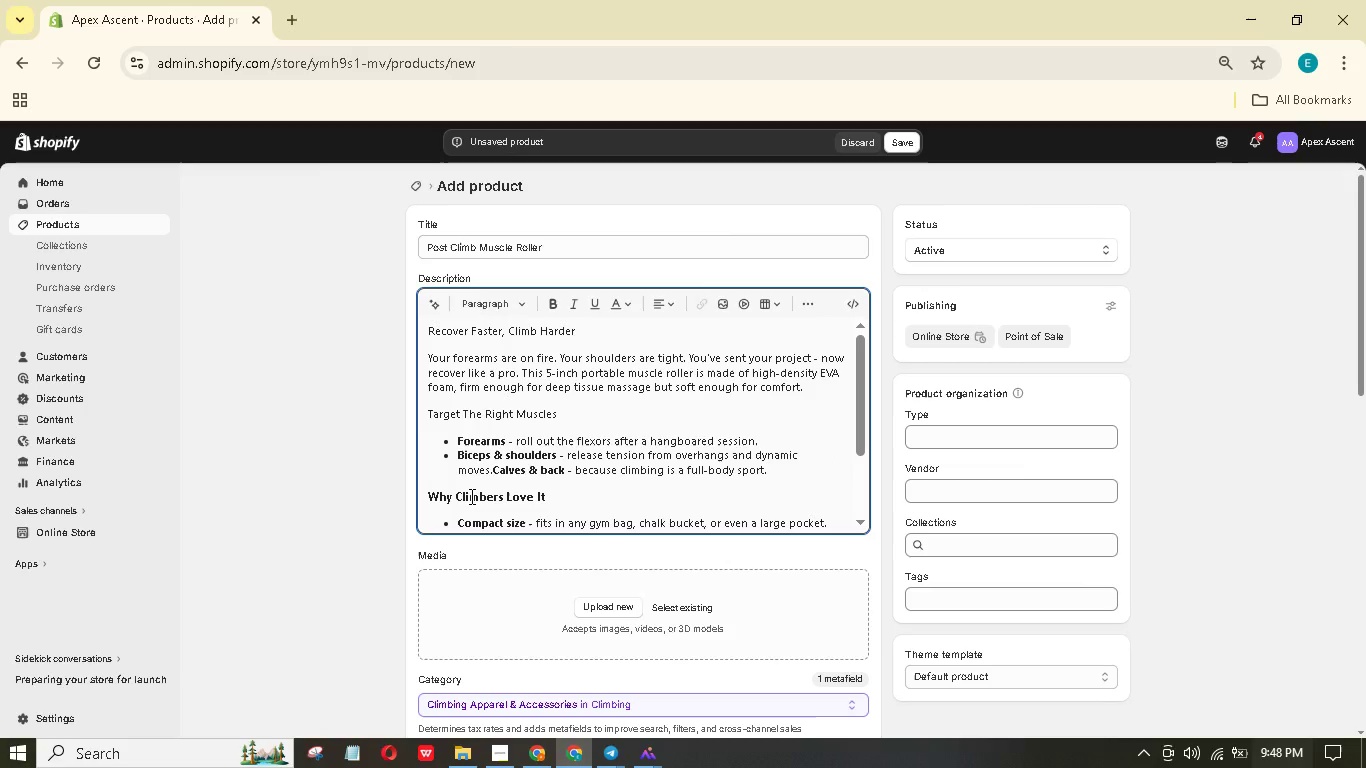 
key(Enter)
 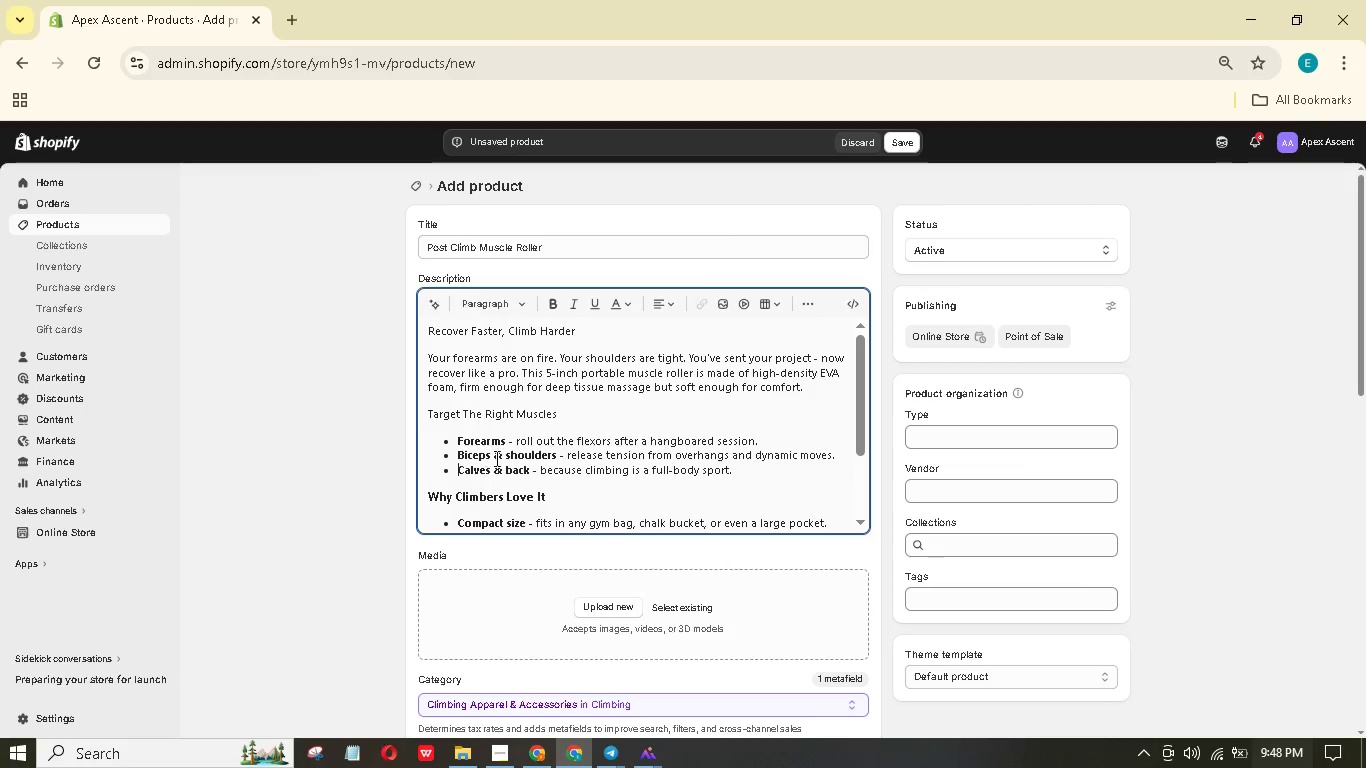 
left_click_drag(start_coordinate=[564, 415], to_coordinate=[383, 415])
 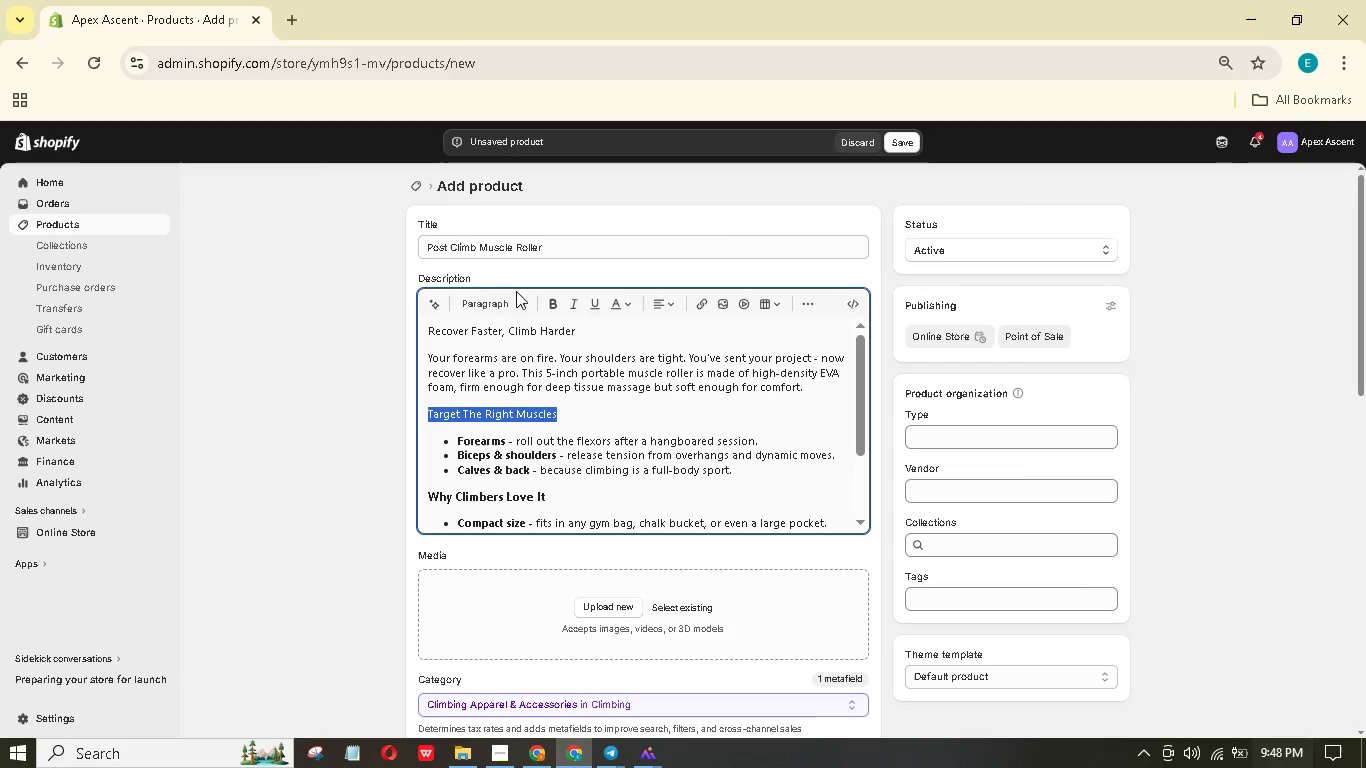 
left_click([522, 308])
 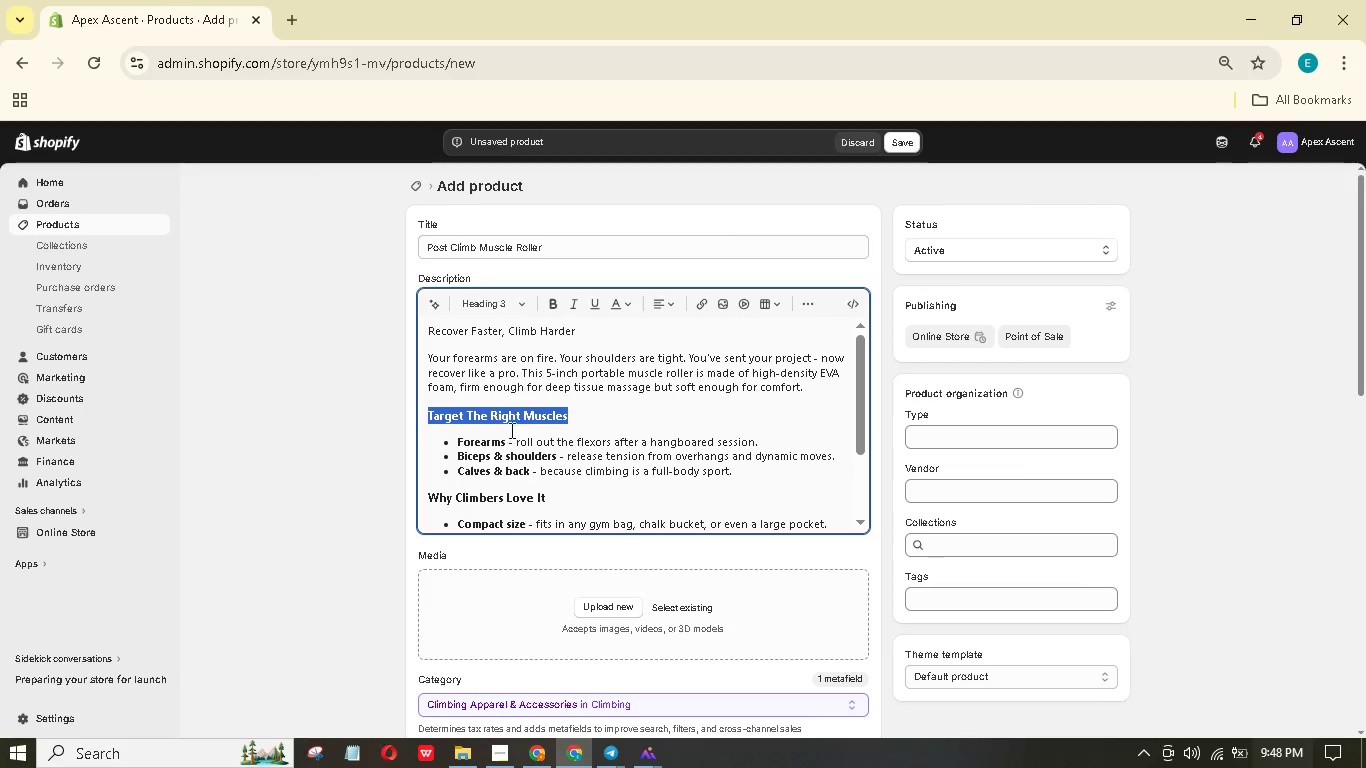 
left_click_drag(start_coordinate=[590, 329], to_coordinate=[424, 320])
 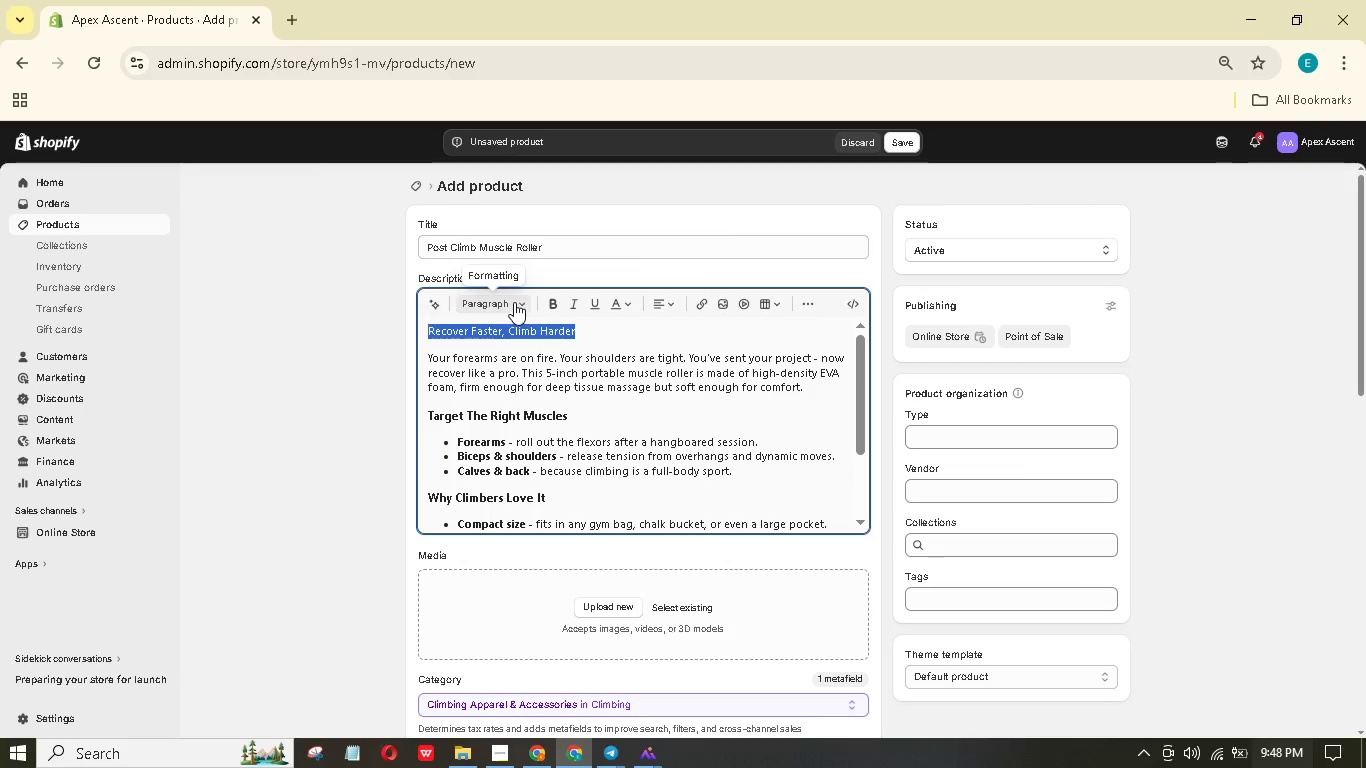 
left_click([514, 302])
 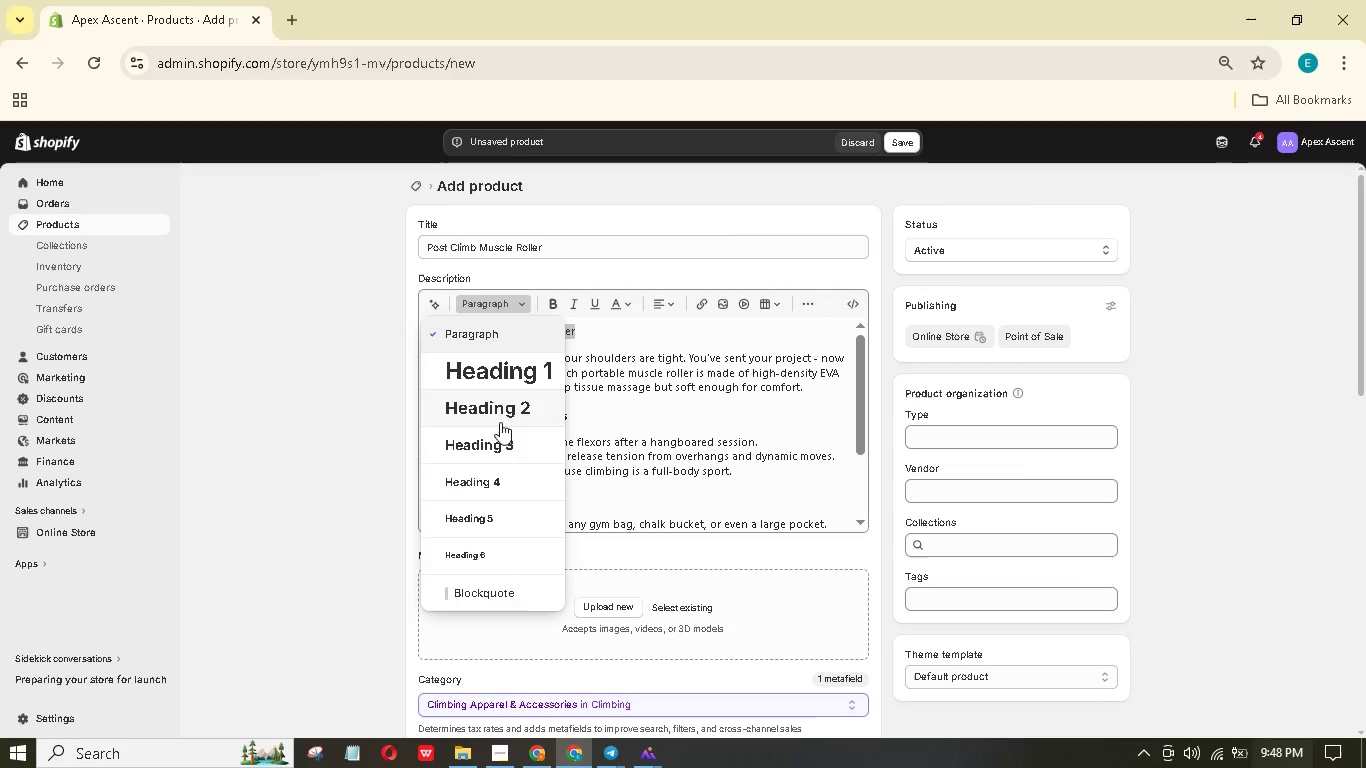 
left_click([492, 446])
 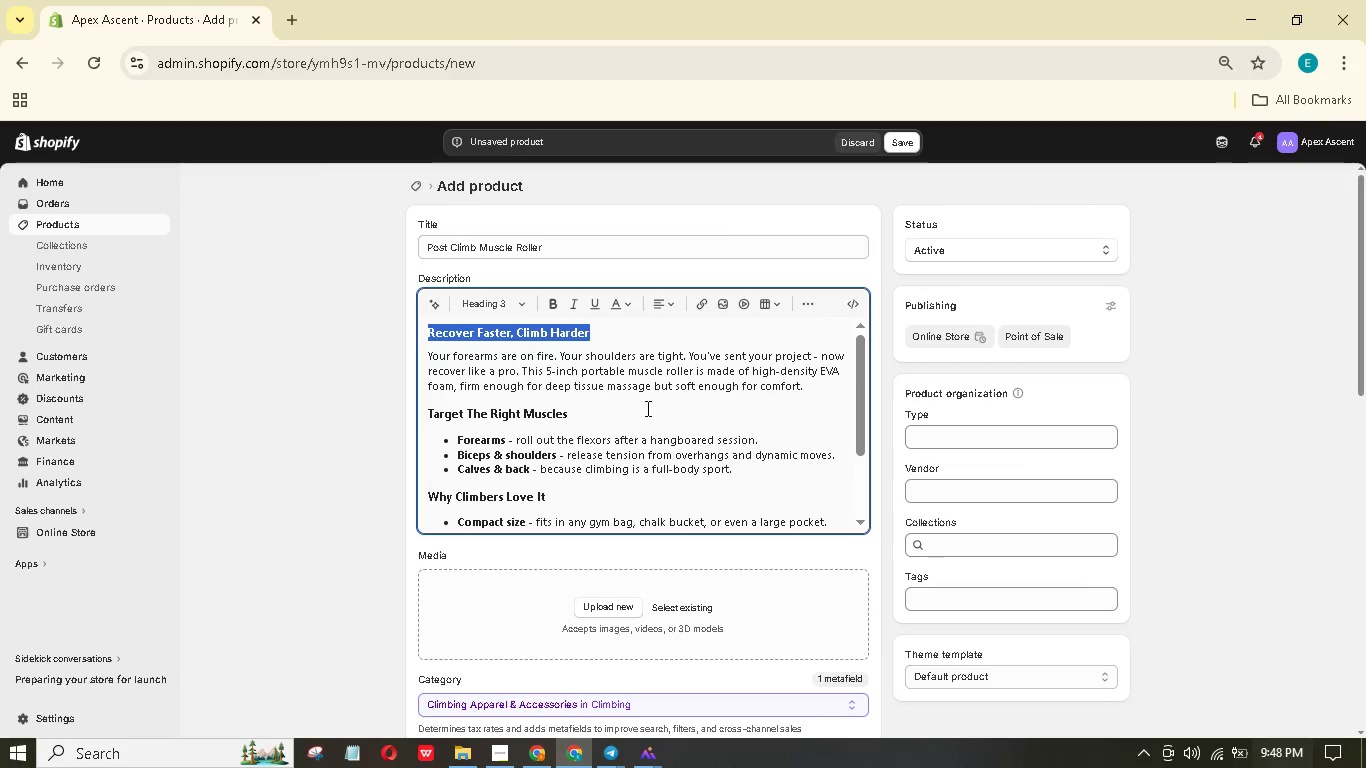 
left_click([701, 391])
 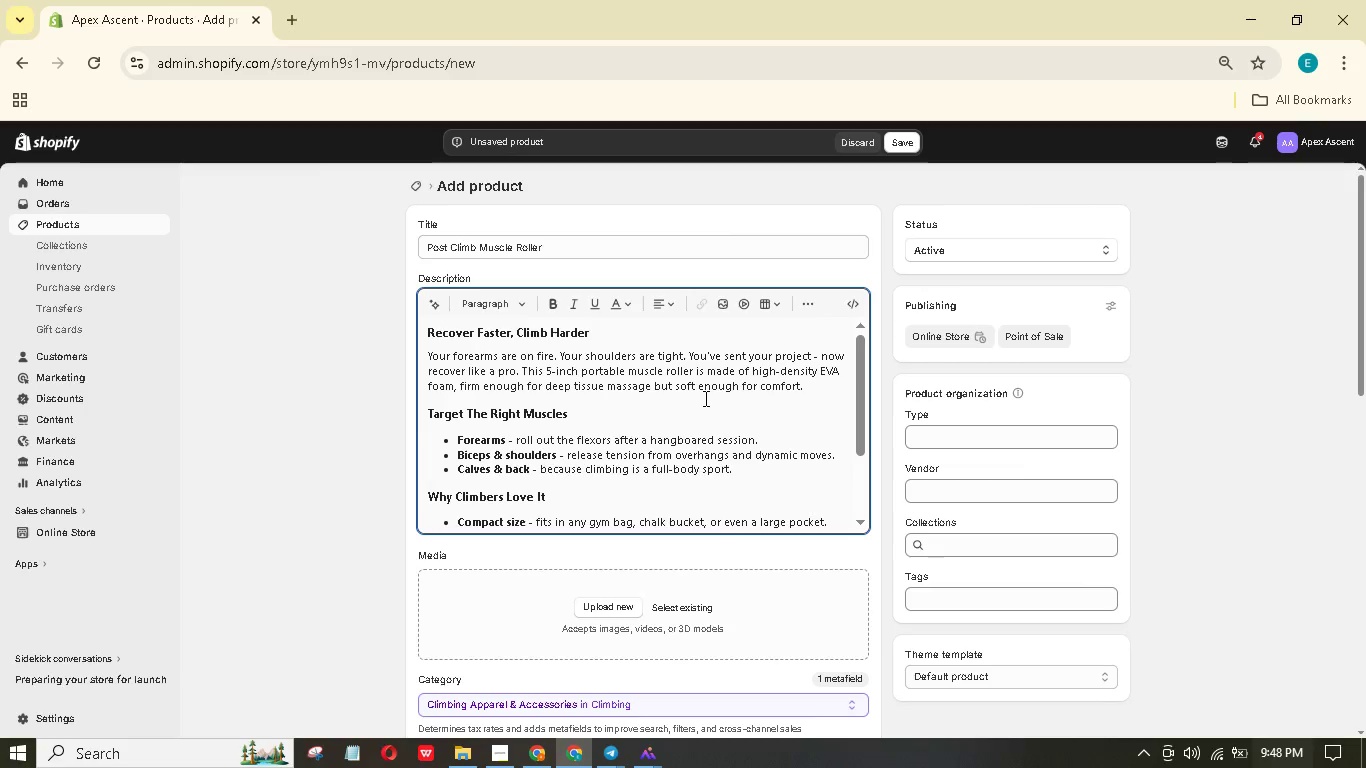 
scroll: coordinate [704, 398], scroll_direction: down, amount: 3.0
 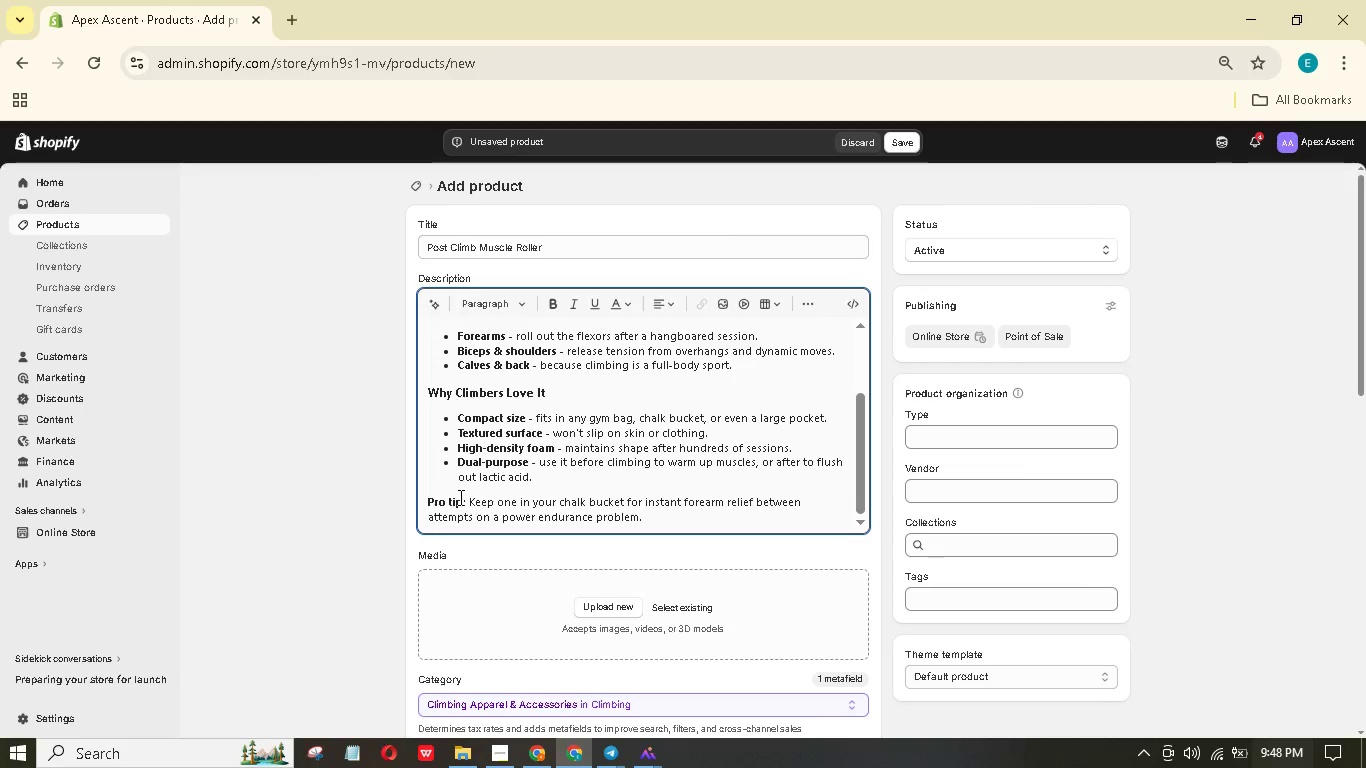 
left_click_drag(start_coordinate=[461, 499], to_coordinate=[413, 500])
 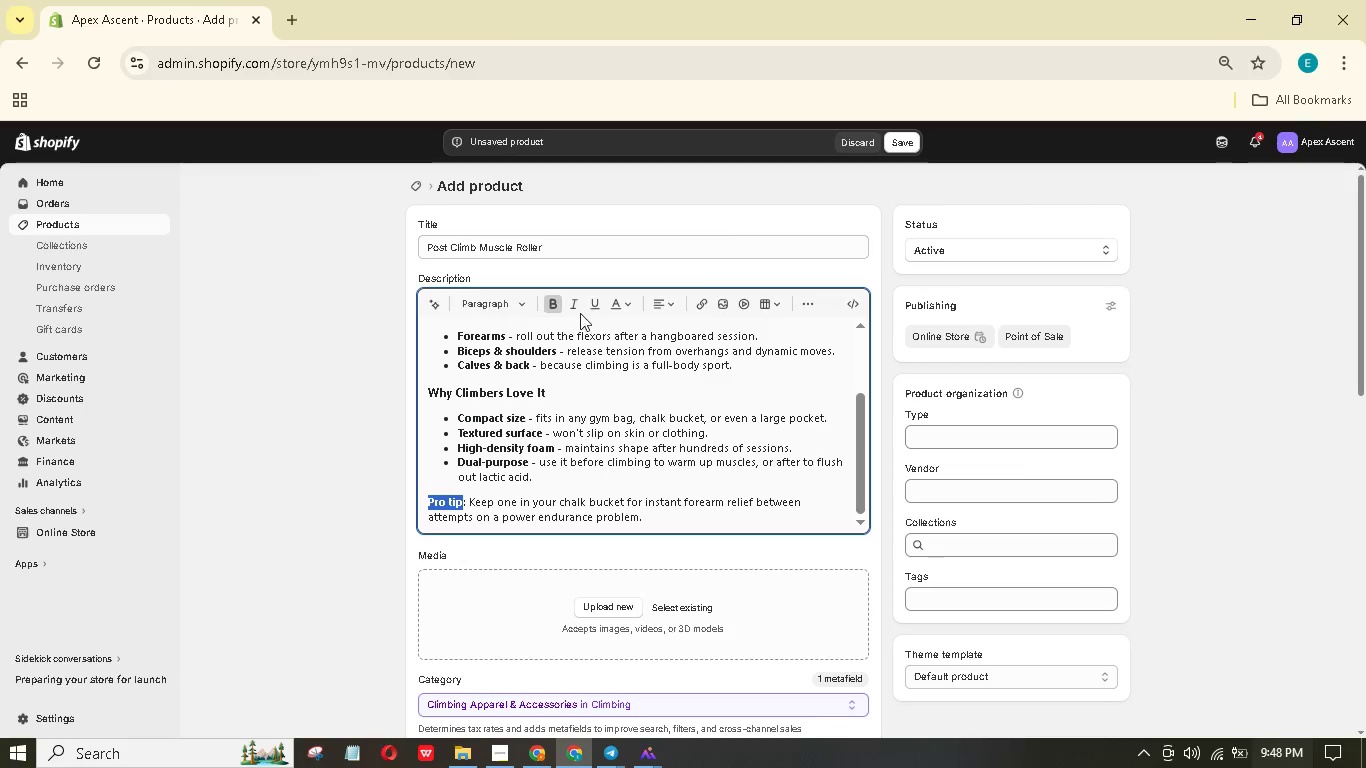 
left_click([578, 311])
 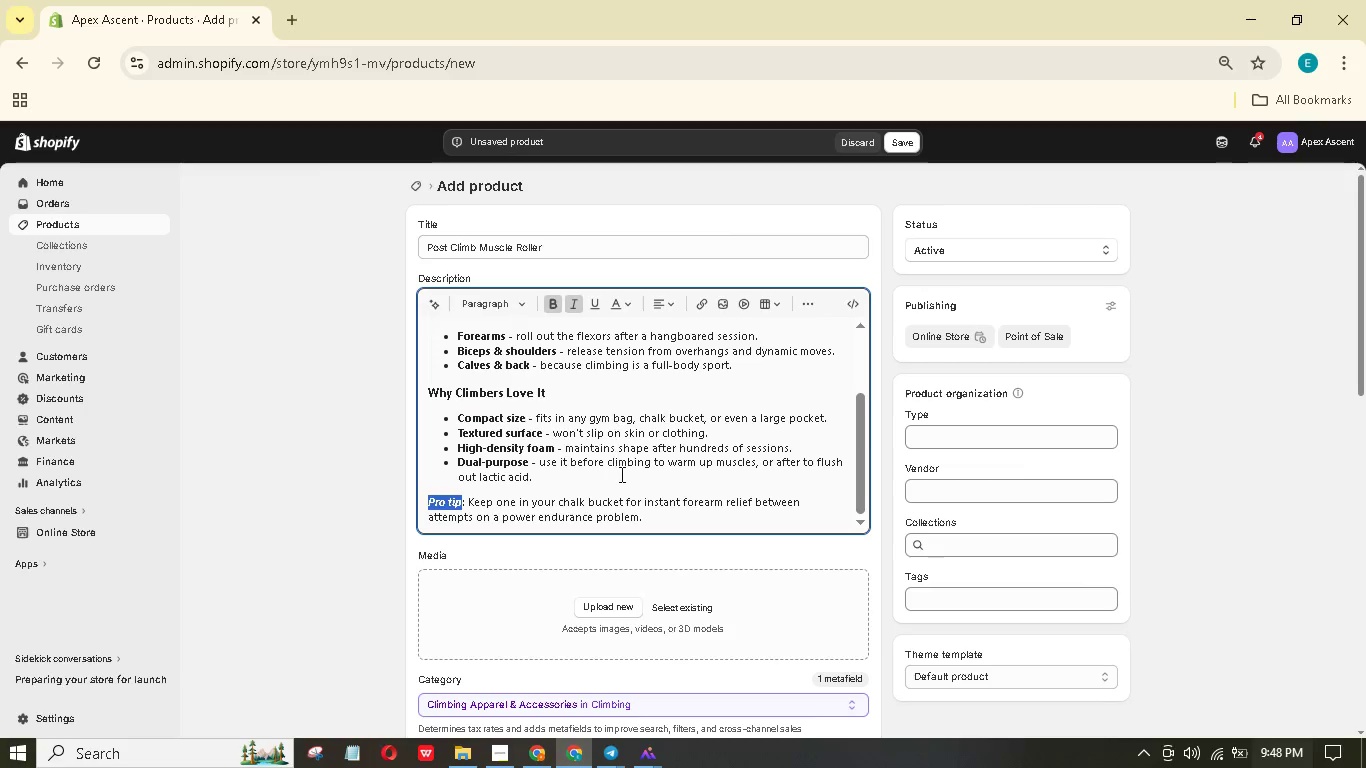 
left_click([620, 474])
 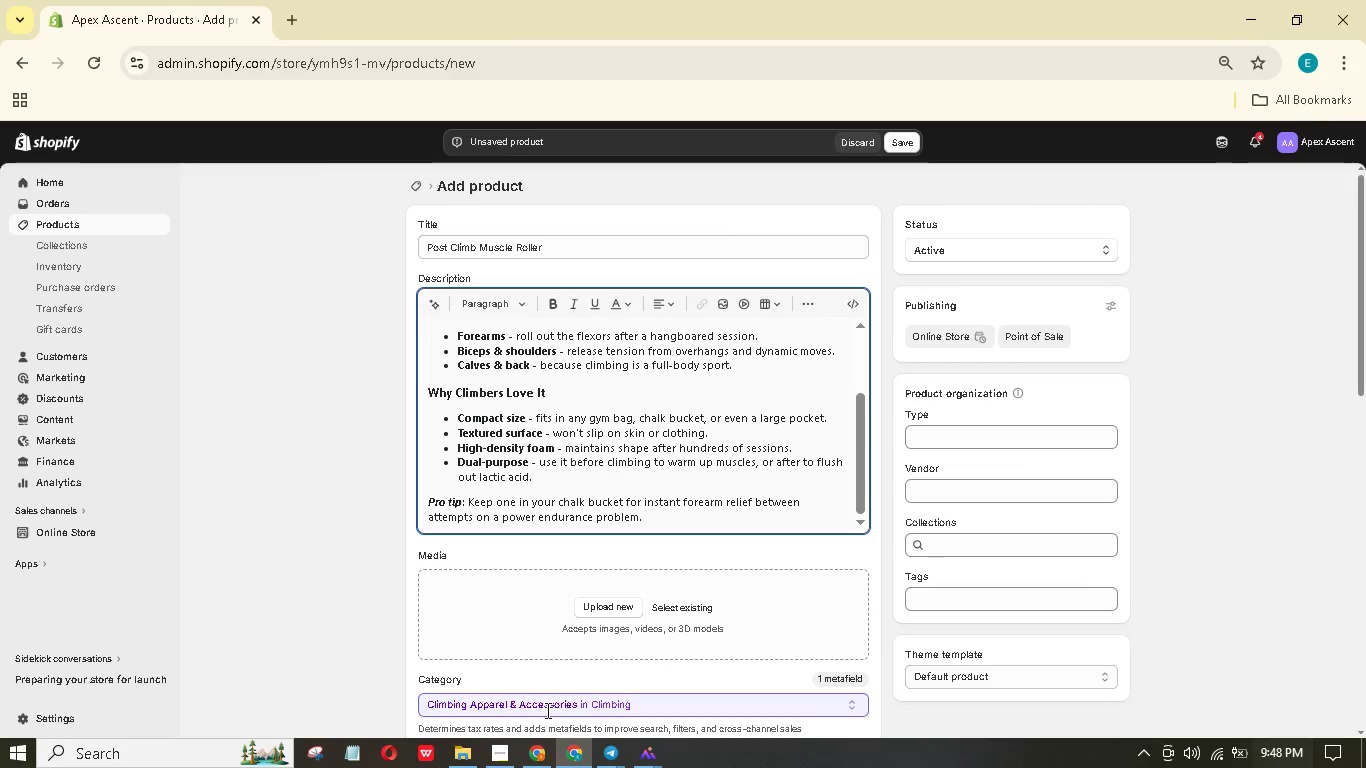 
wait(7.59)
 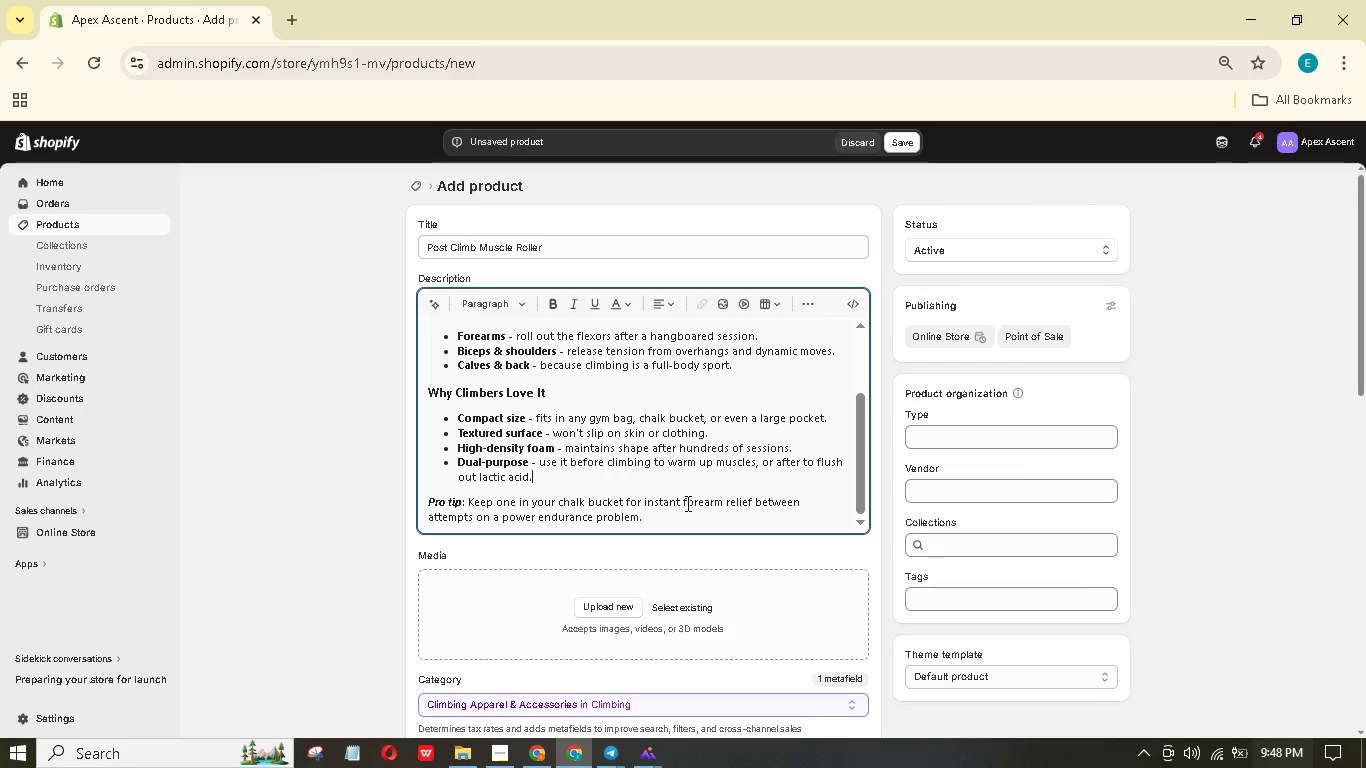 
left_click([584, 607])
 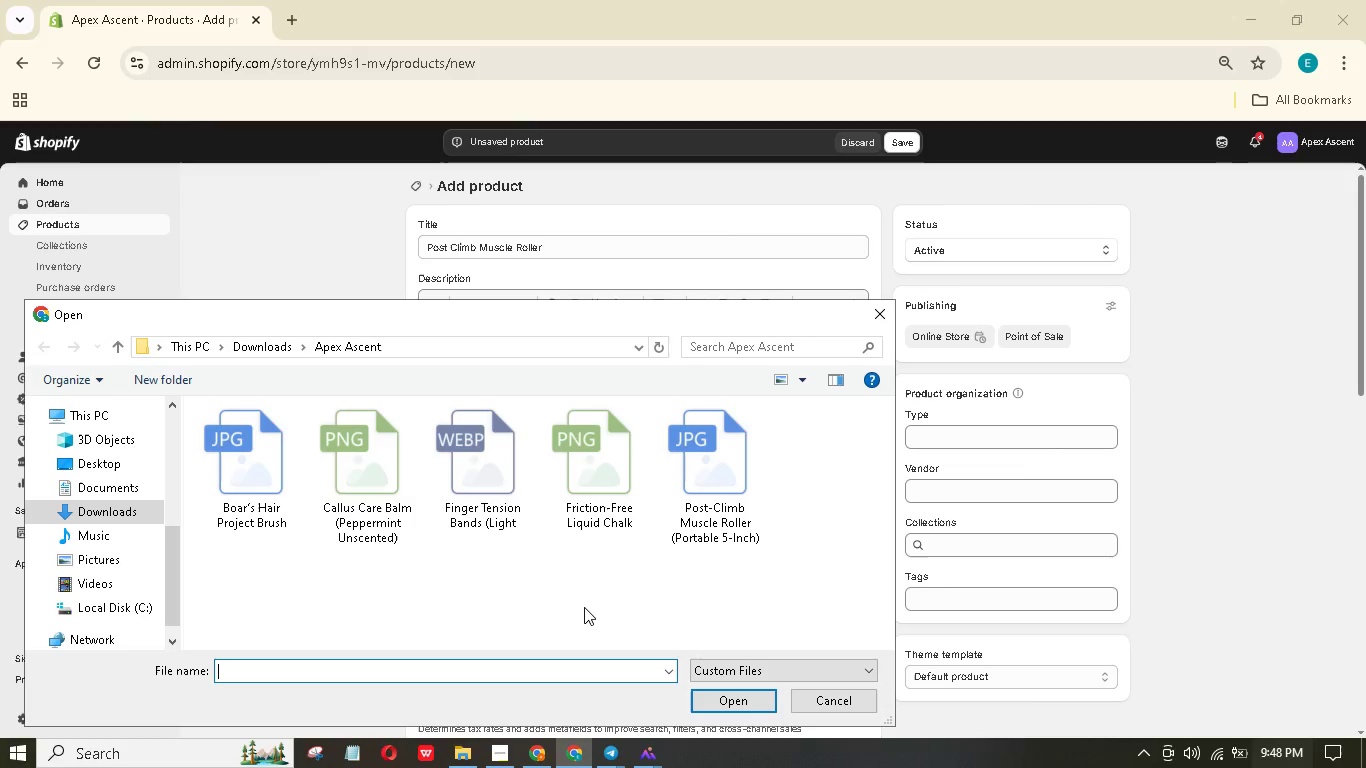 
mouse_move([293, 757])
 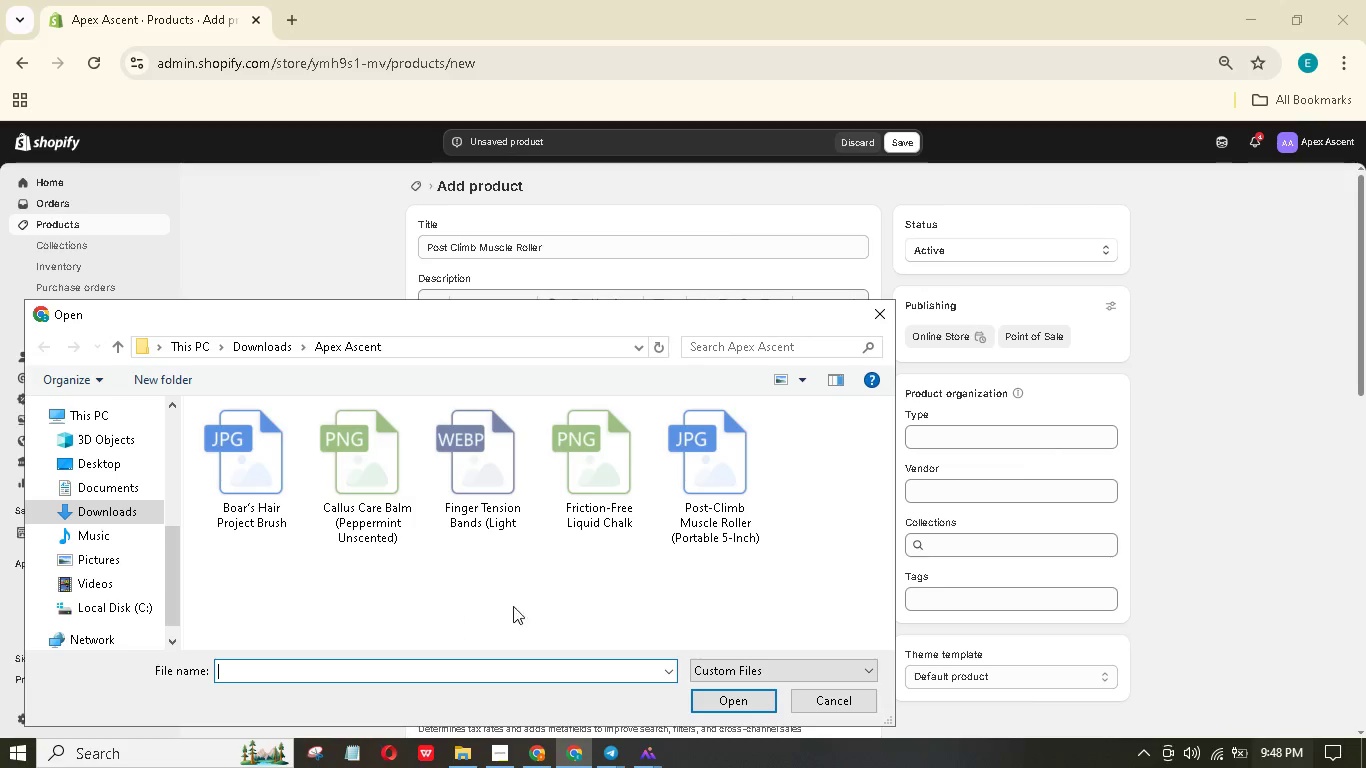 
left_click([719, 458])
 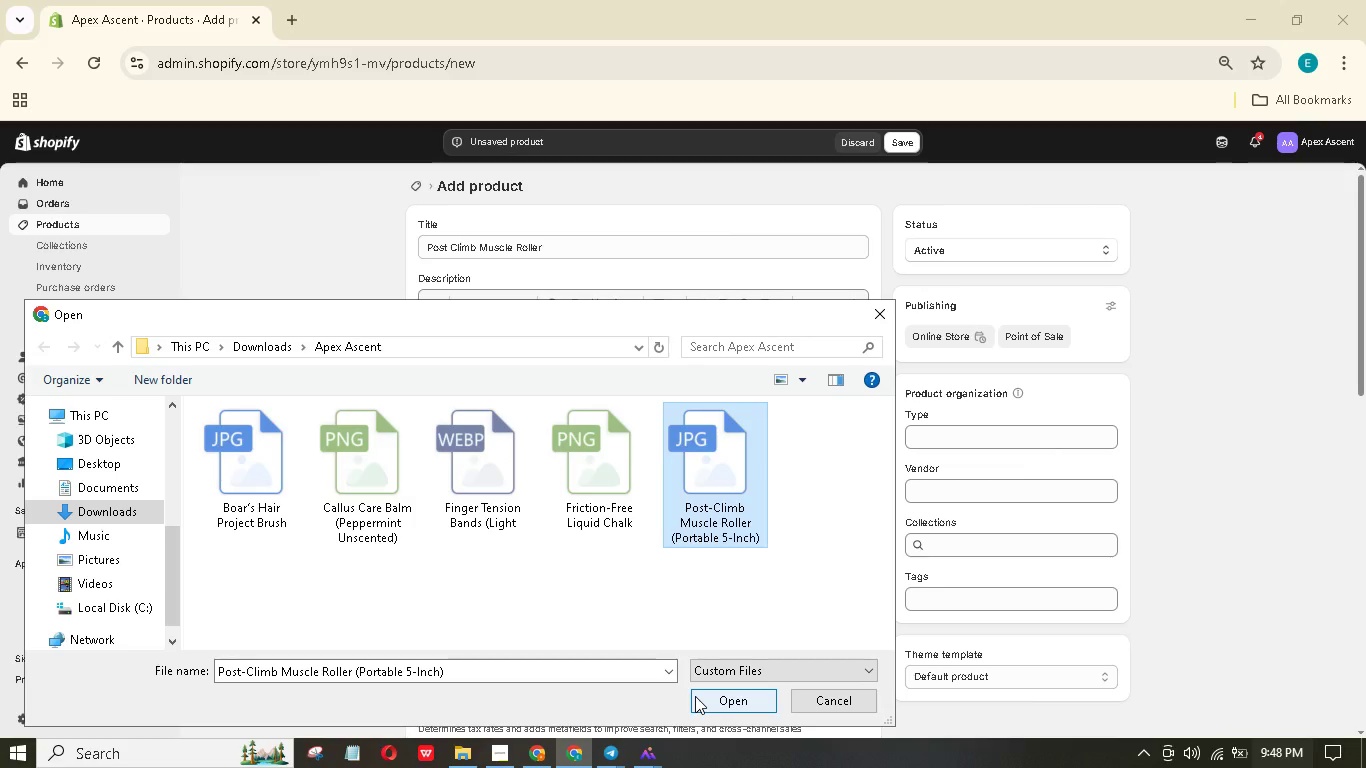 
left_click([695, 696])
 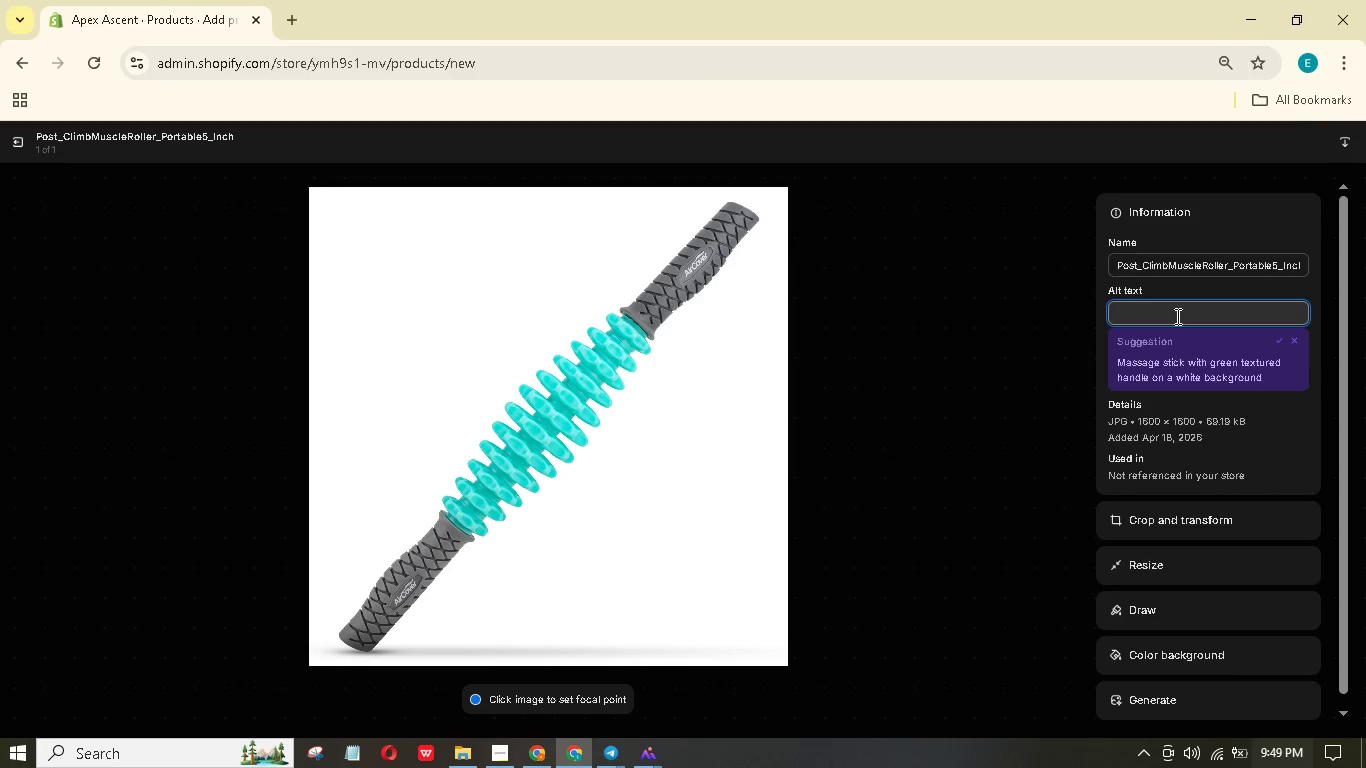 
wait(23.14)
 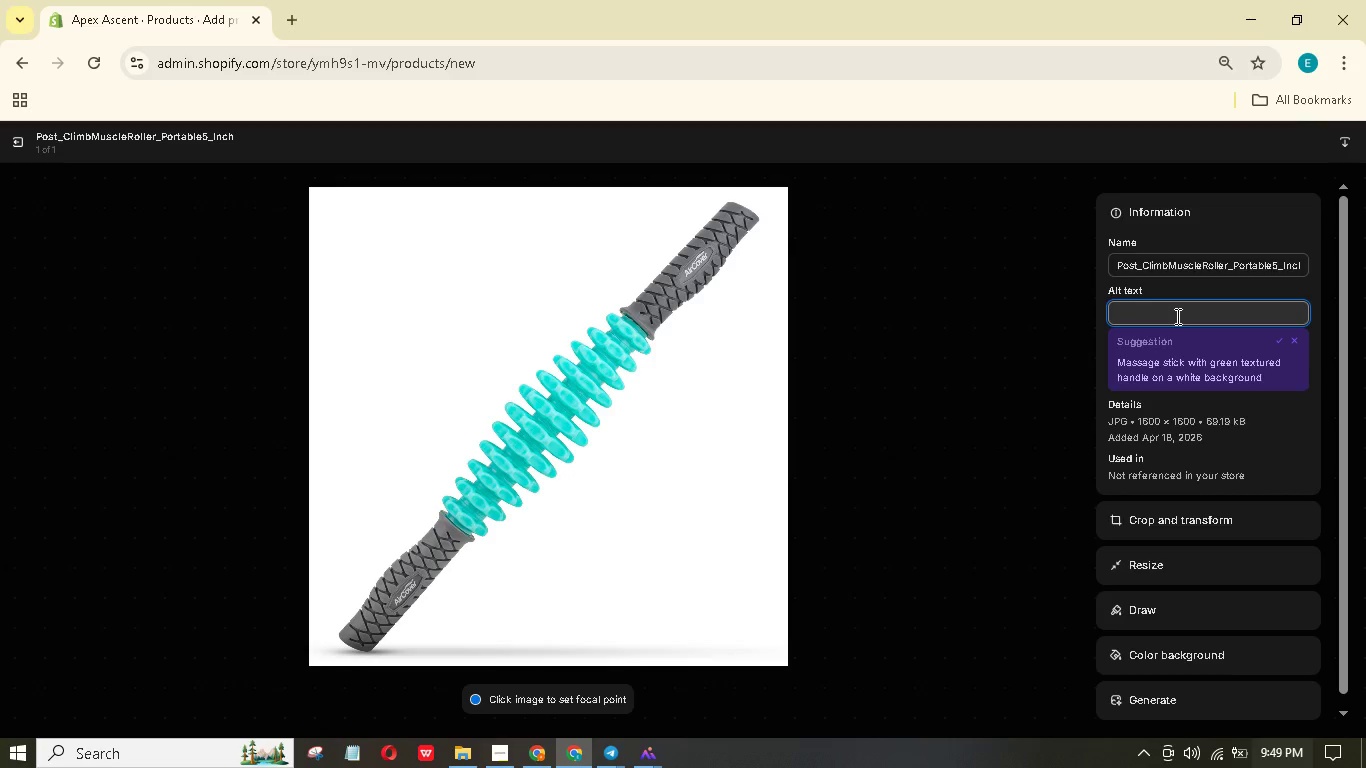 
type(recovery)
 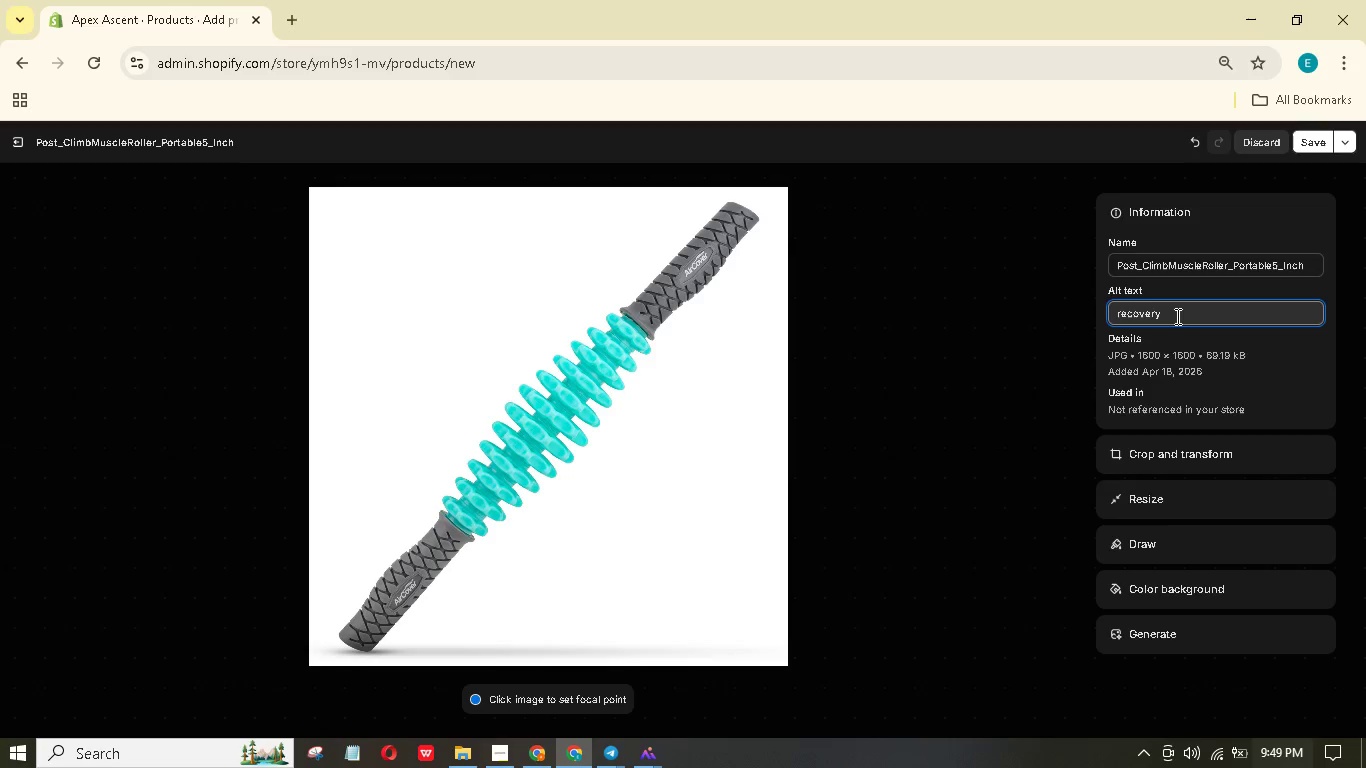 
key(Control+A)
 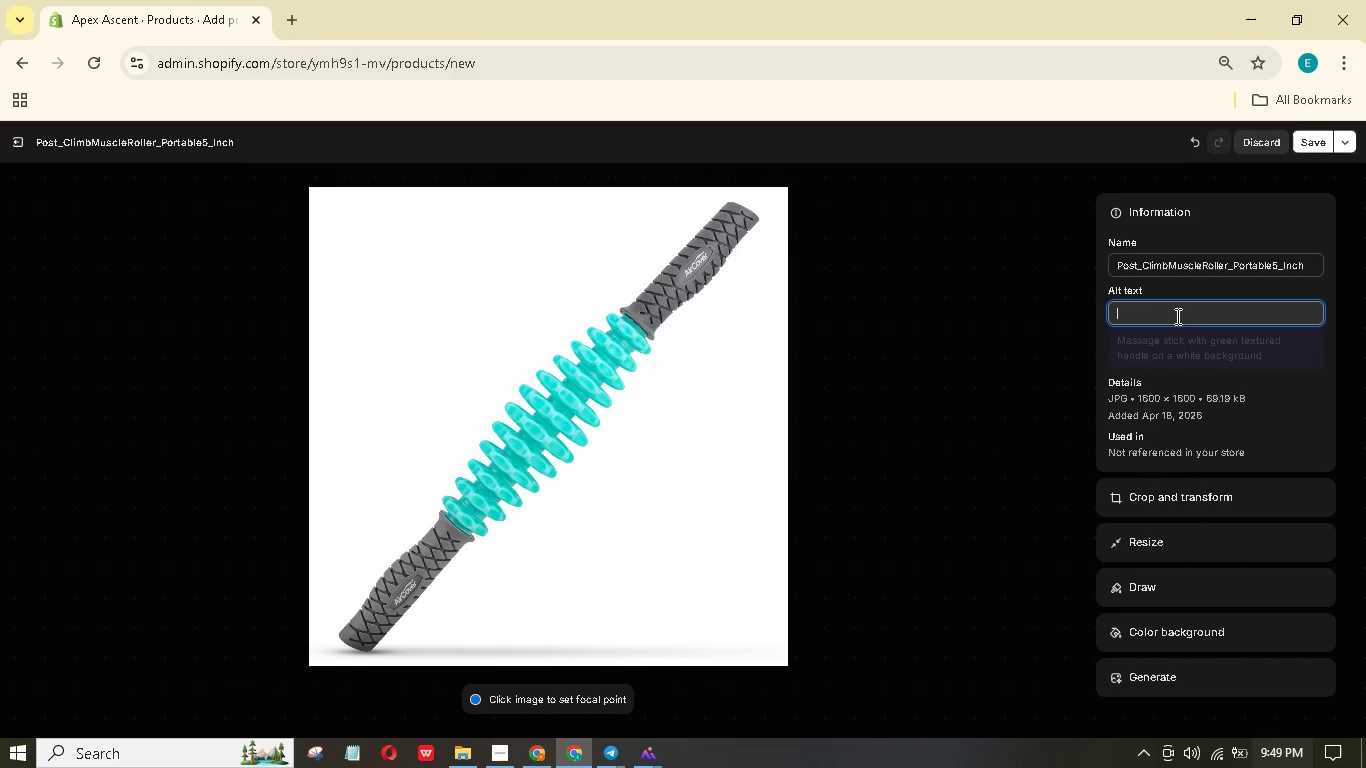 
key(Backspace)
type(Compac)
 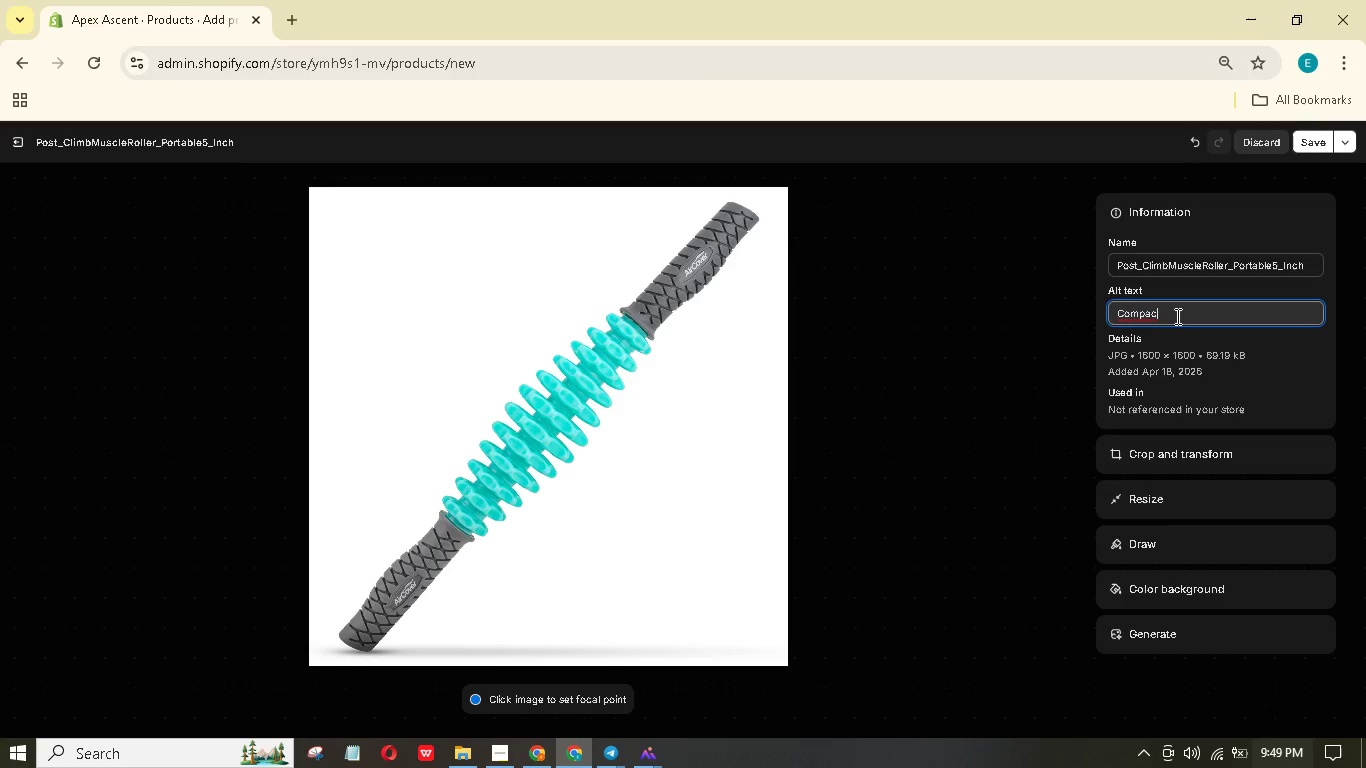 
key(T)
 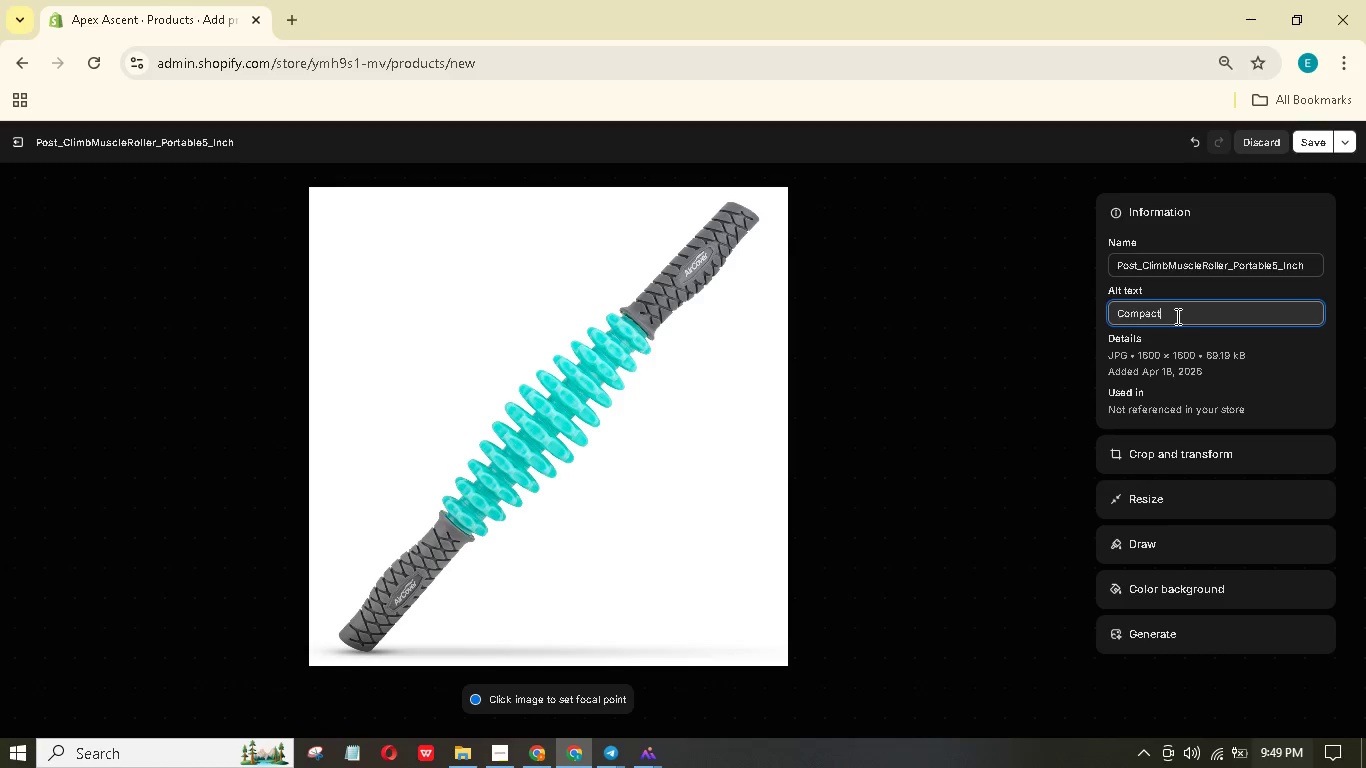 
key(Space)
 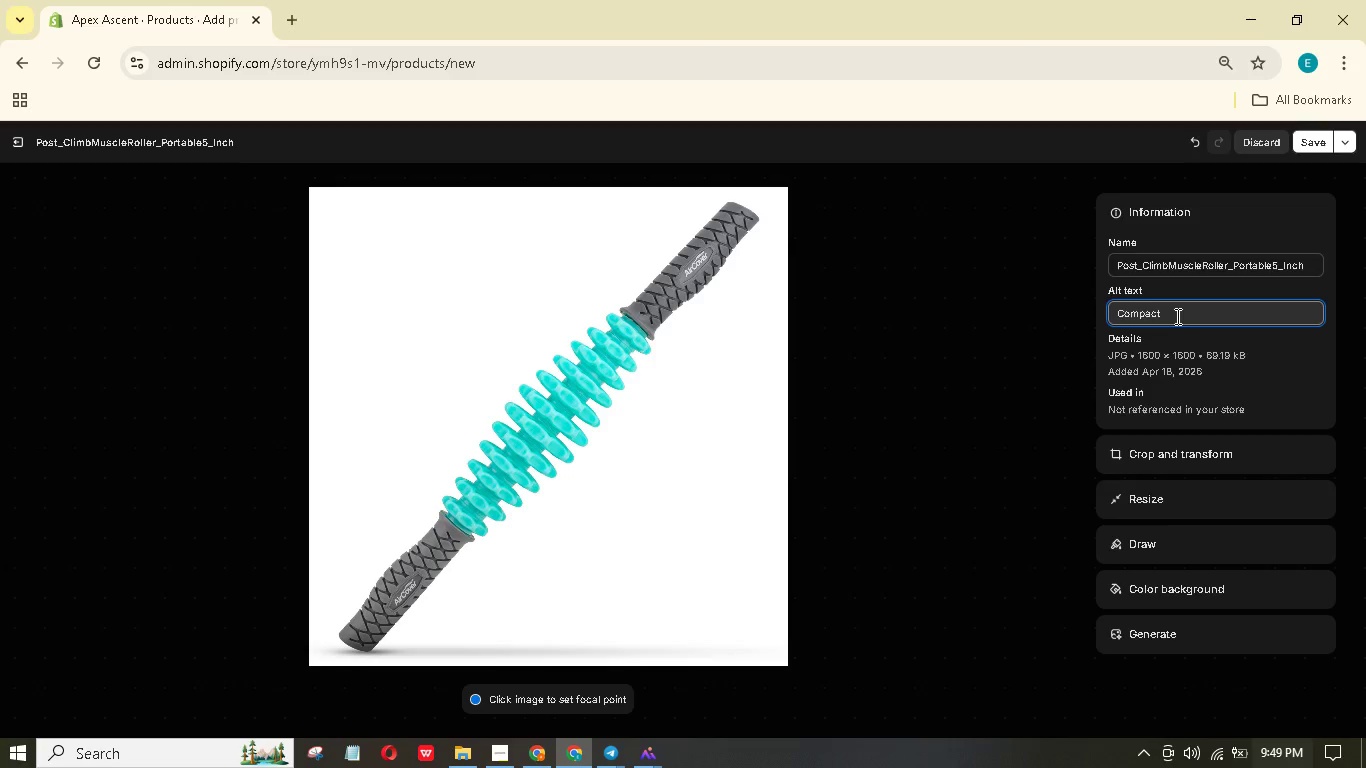 
wait(5.25)
 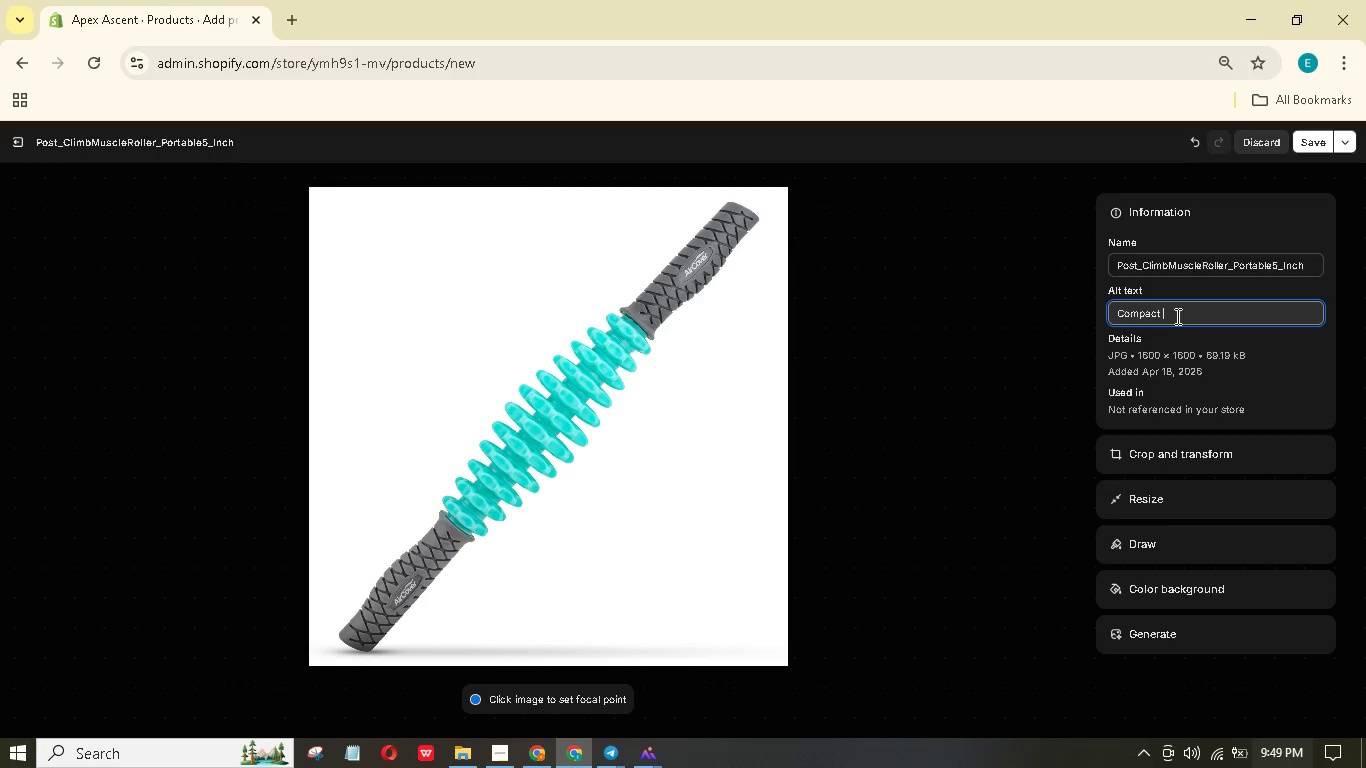 
type(bBlue )
 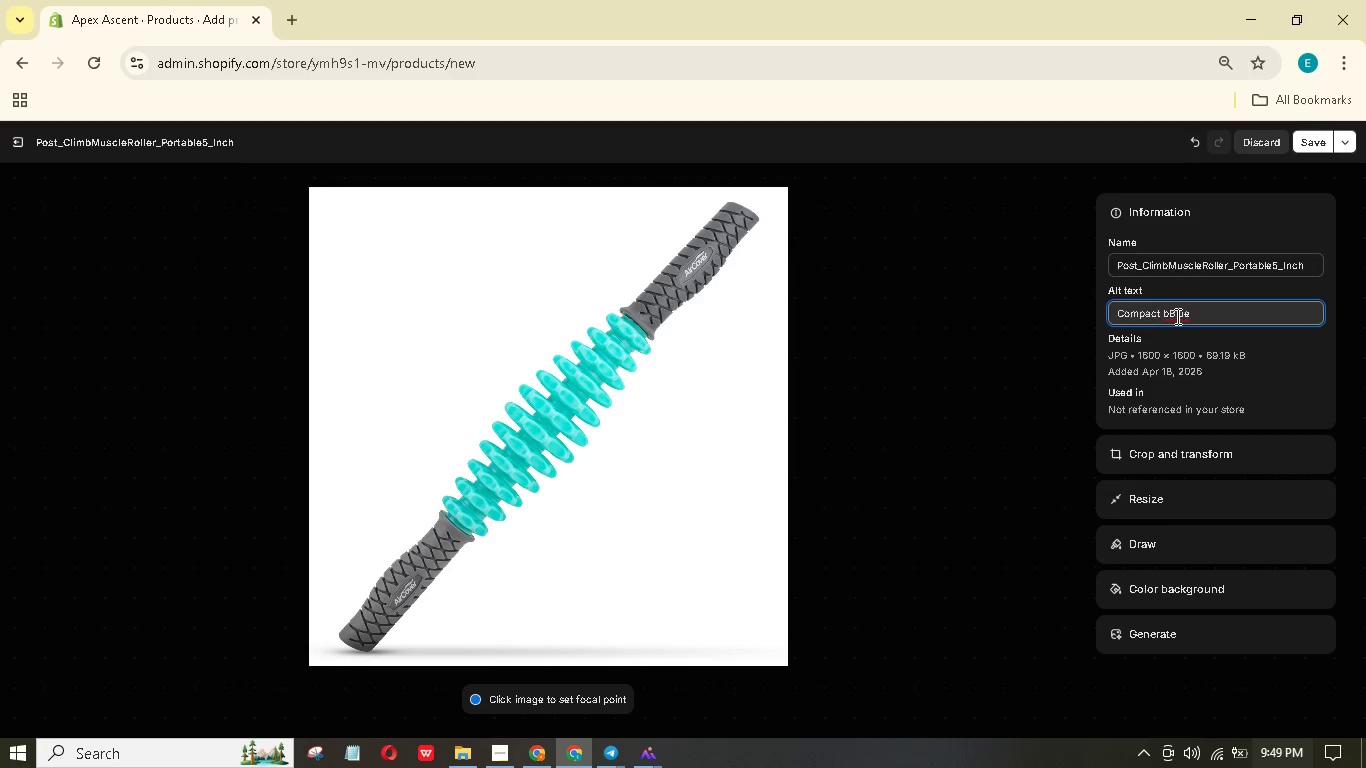 
key(ArrowLeft)
 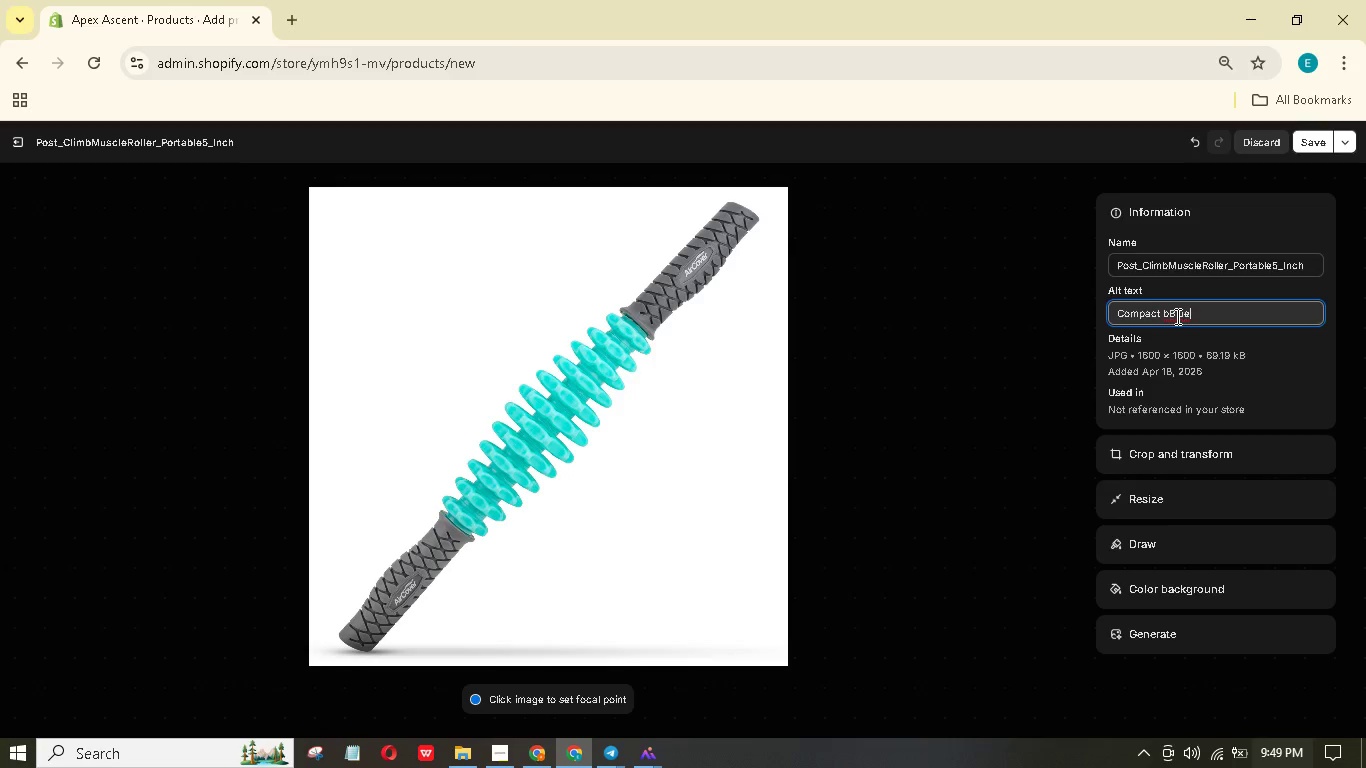 
key(ArrowLeft)
 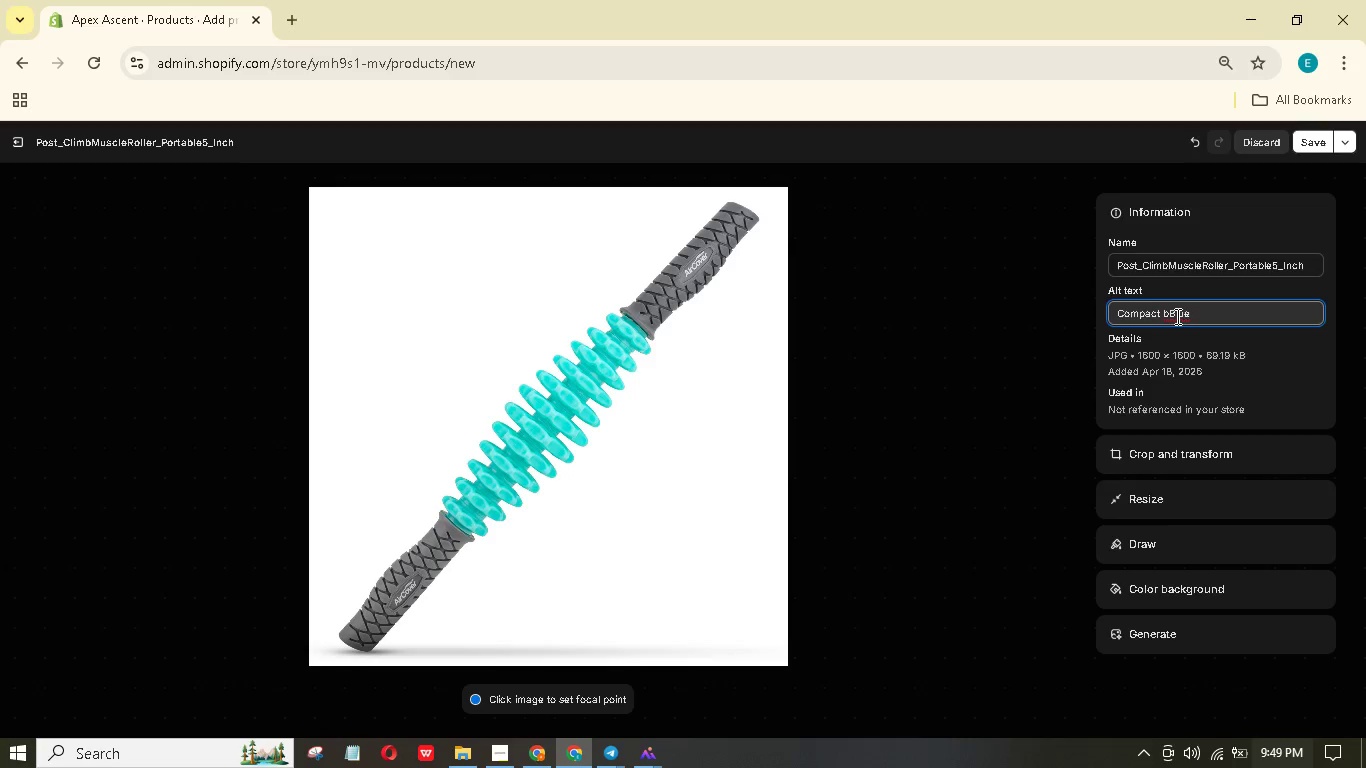 
key(ArrowLeft)
 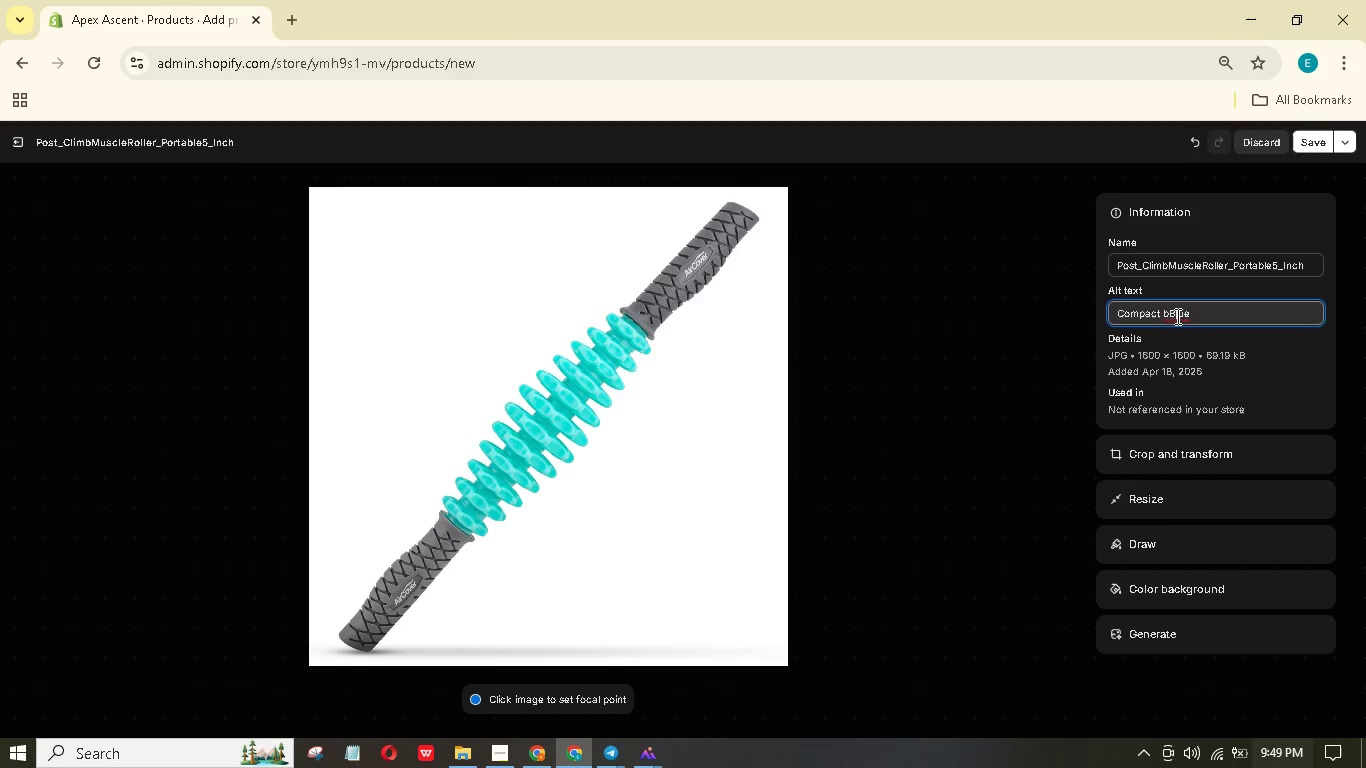 
key(ArrowLeft)
 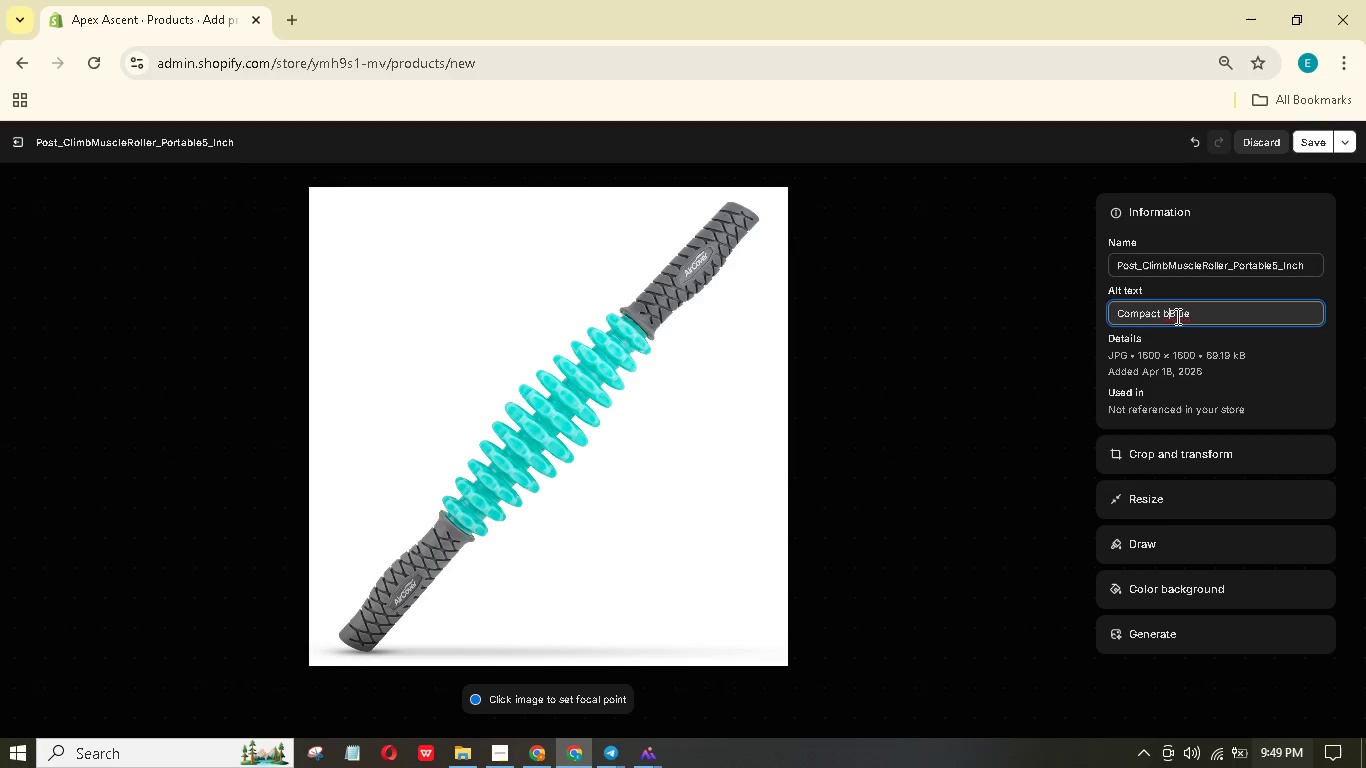 
key(ArrowLeft)
 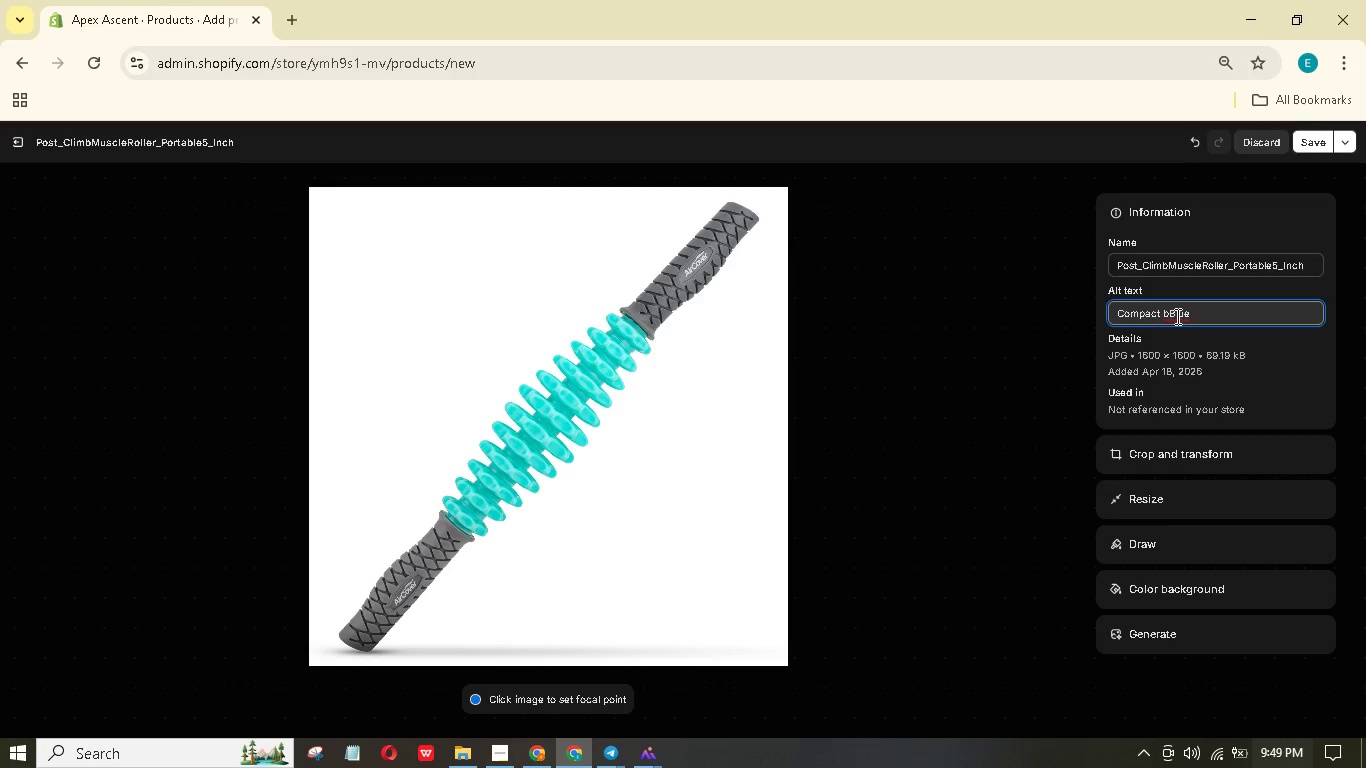 
key(Backspace)
 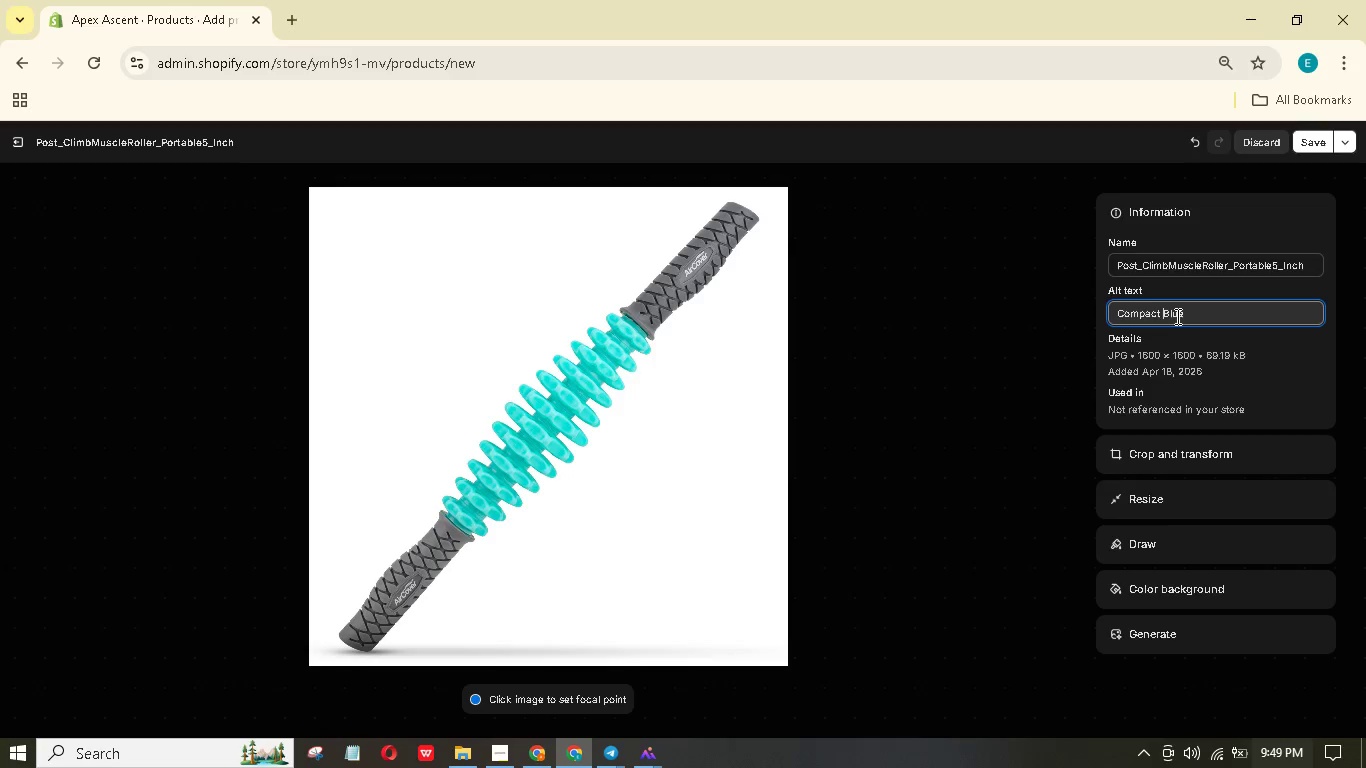 
key(ArrowRight)
 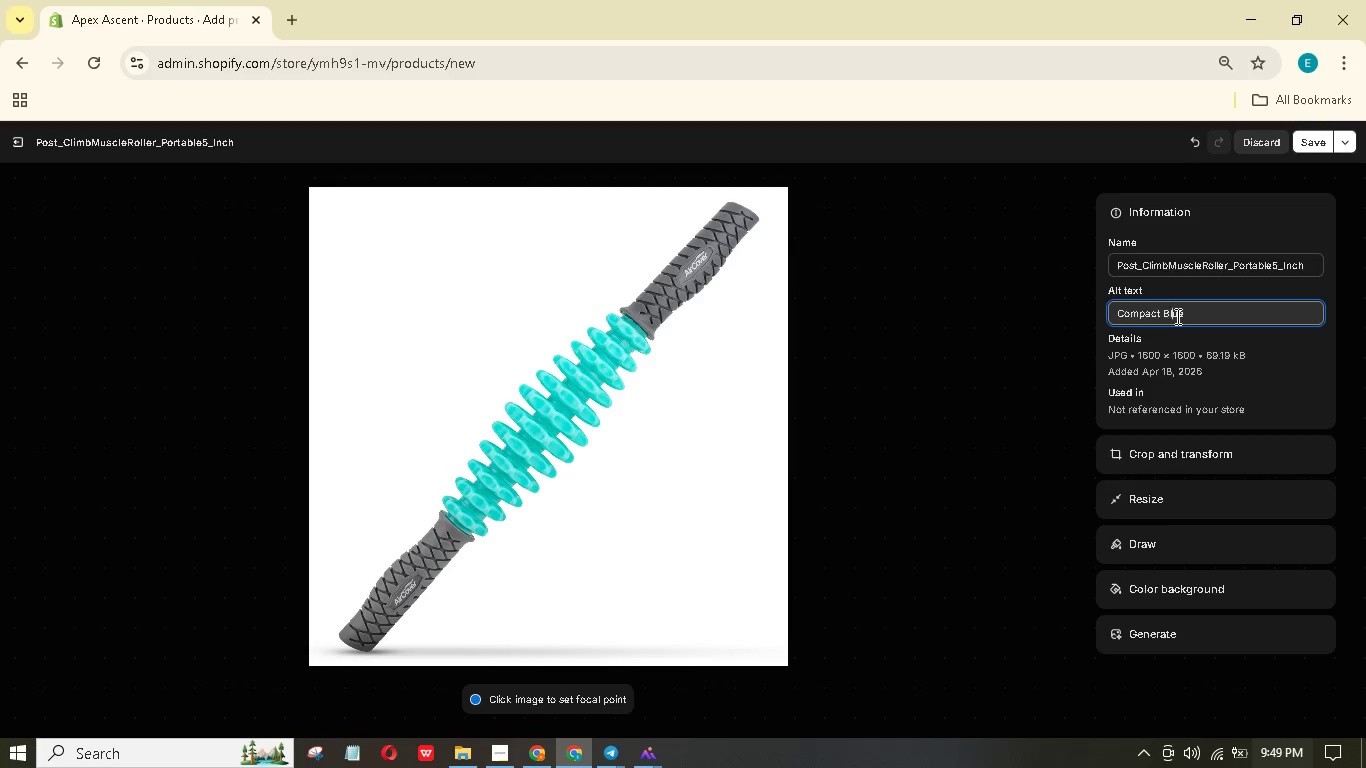 
key(ArrowRight)
 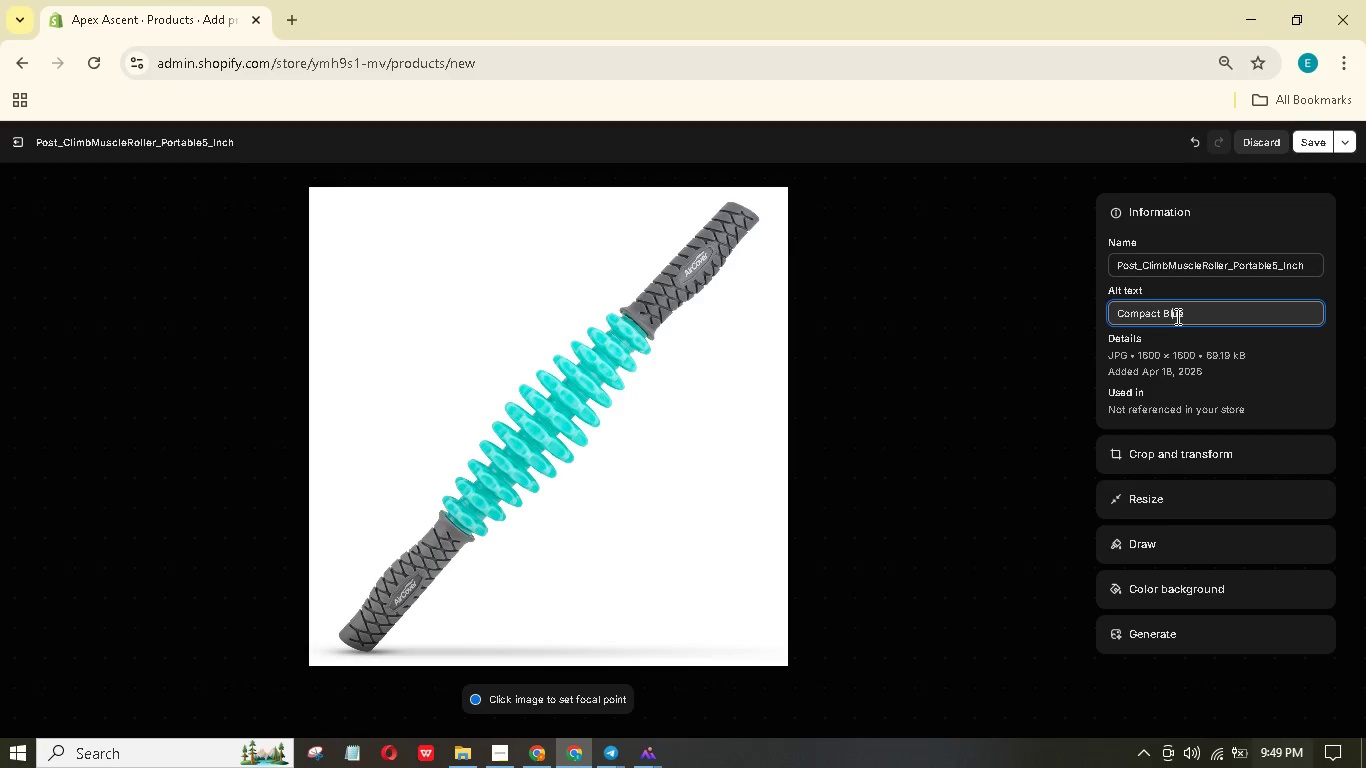 
key(ArrowRight)
 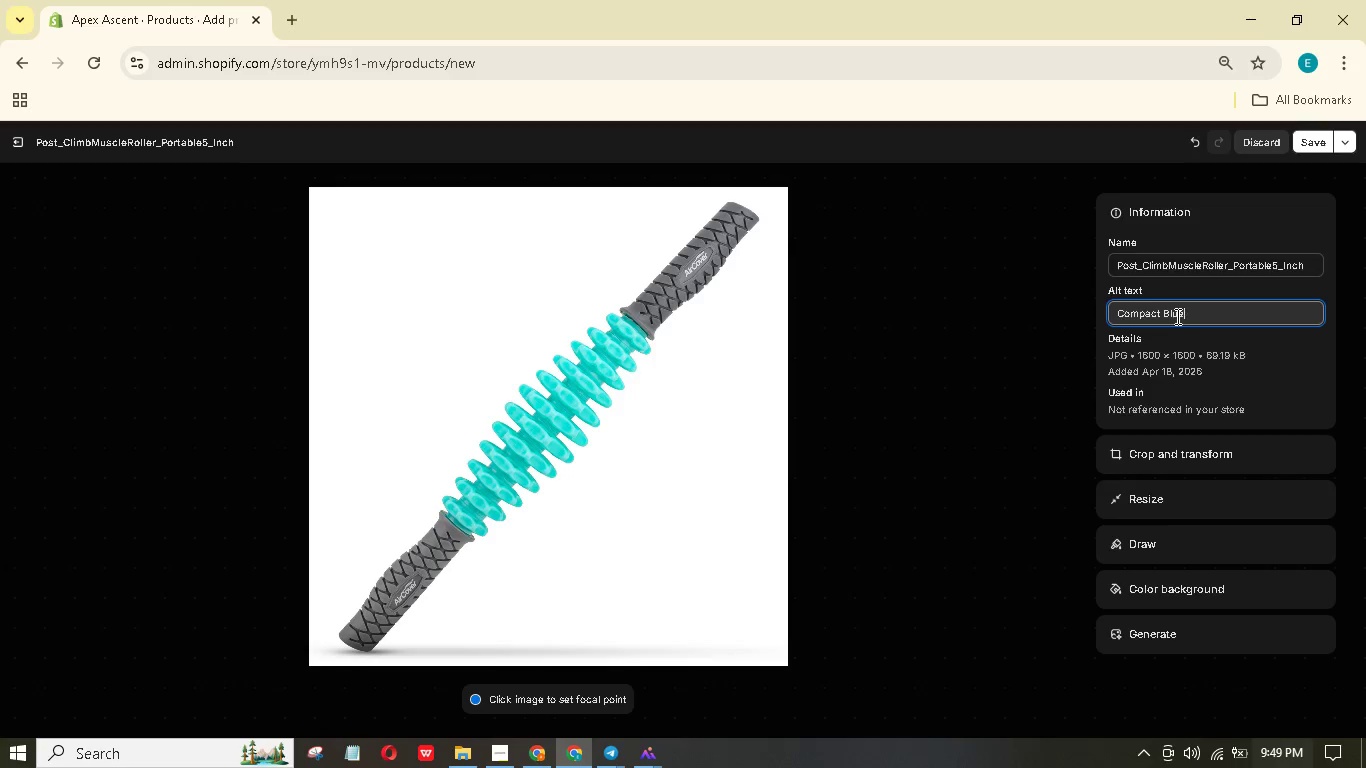 
key(ArrowRight)
 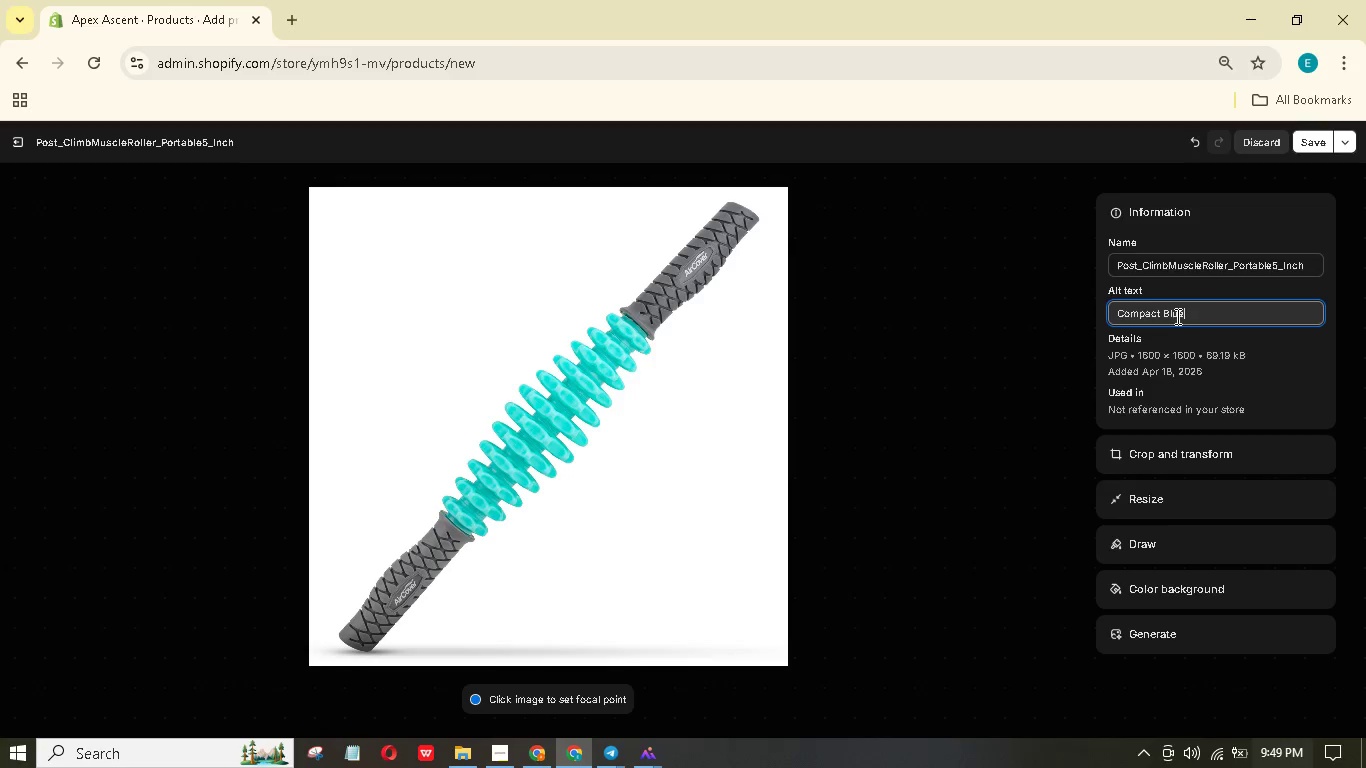 
key(ArrowRight)
 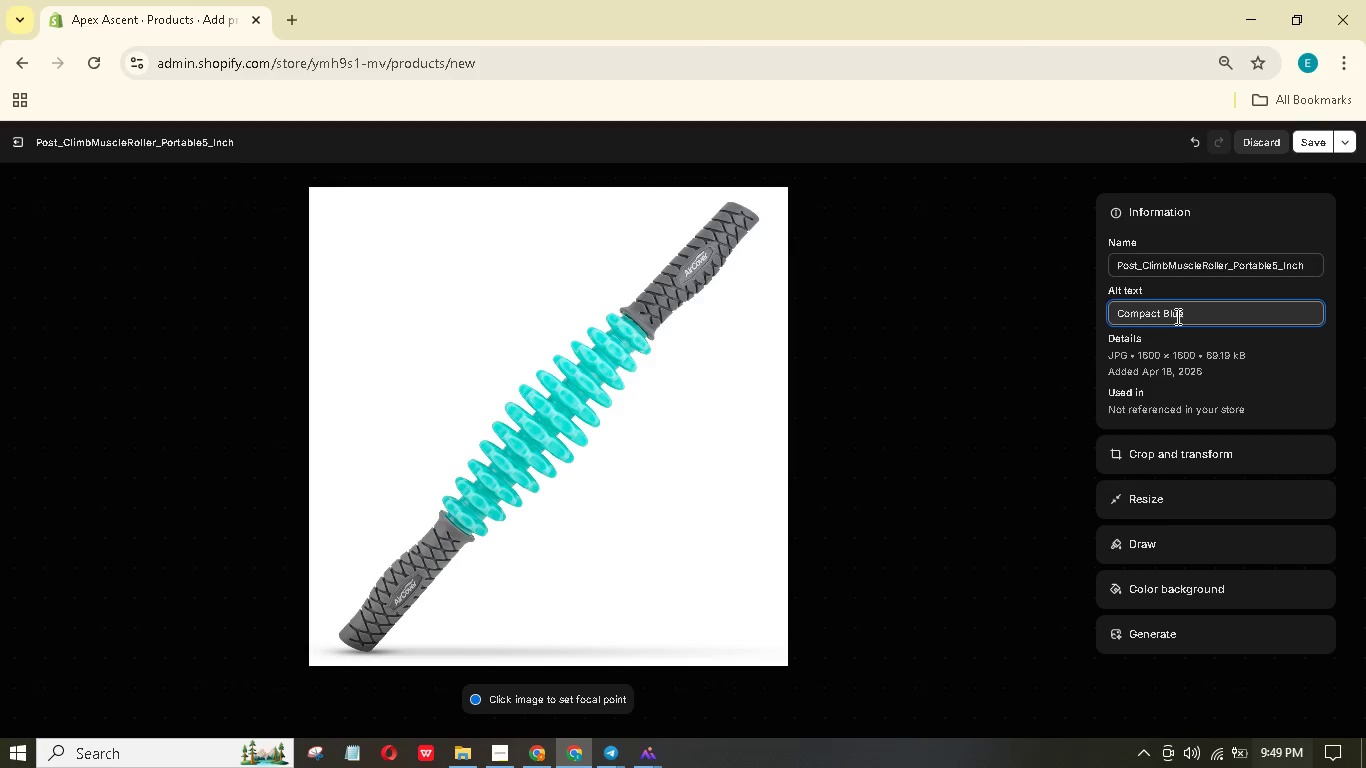 
type(green )
key(Backspace)
key(Backspace)
key(Backspace)
key(Backspace)
key(Backspace)
key(Backspace)
type(foam roller (5 inches long) on a yoga mt, next to a climbing shoe and a chalk bg, in a bright gym setting.)
 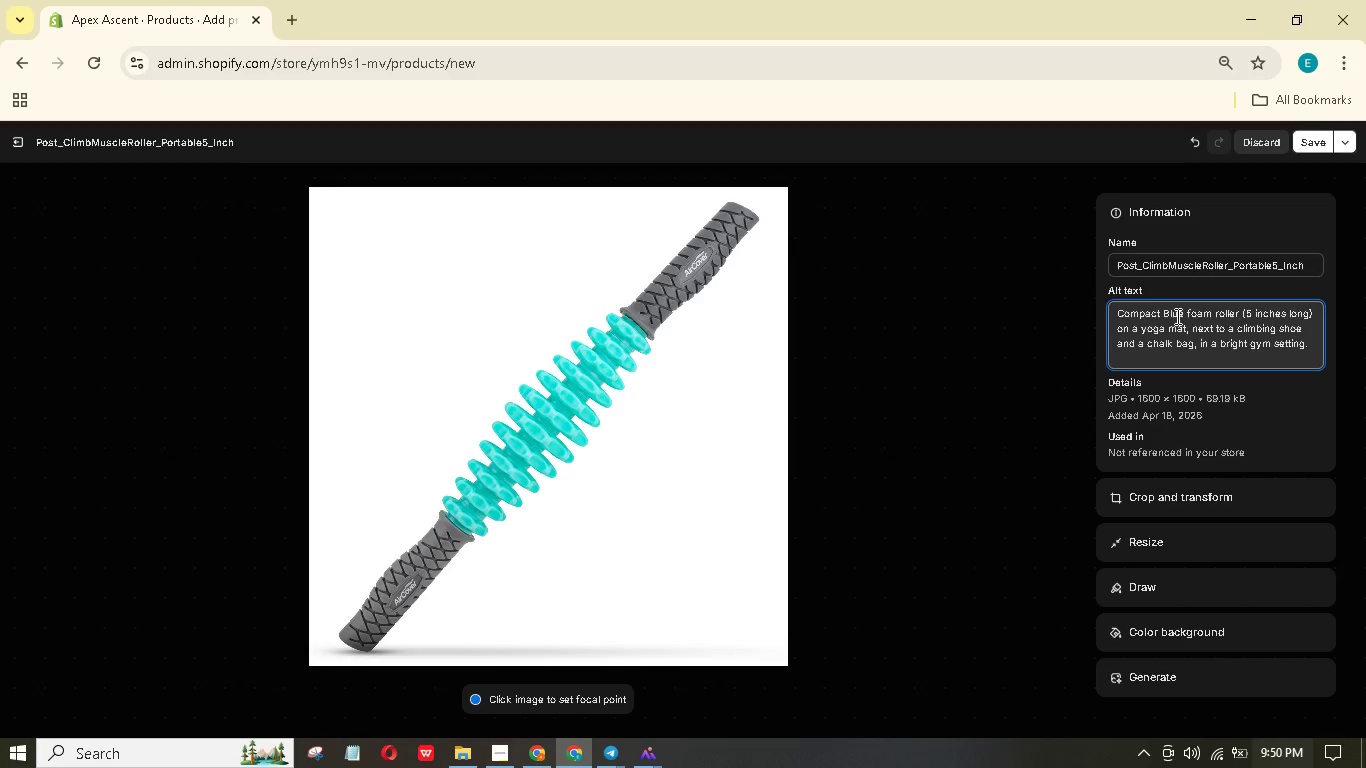 
left_click([1322, 138])
 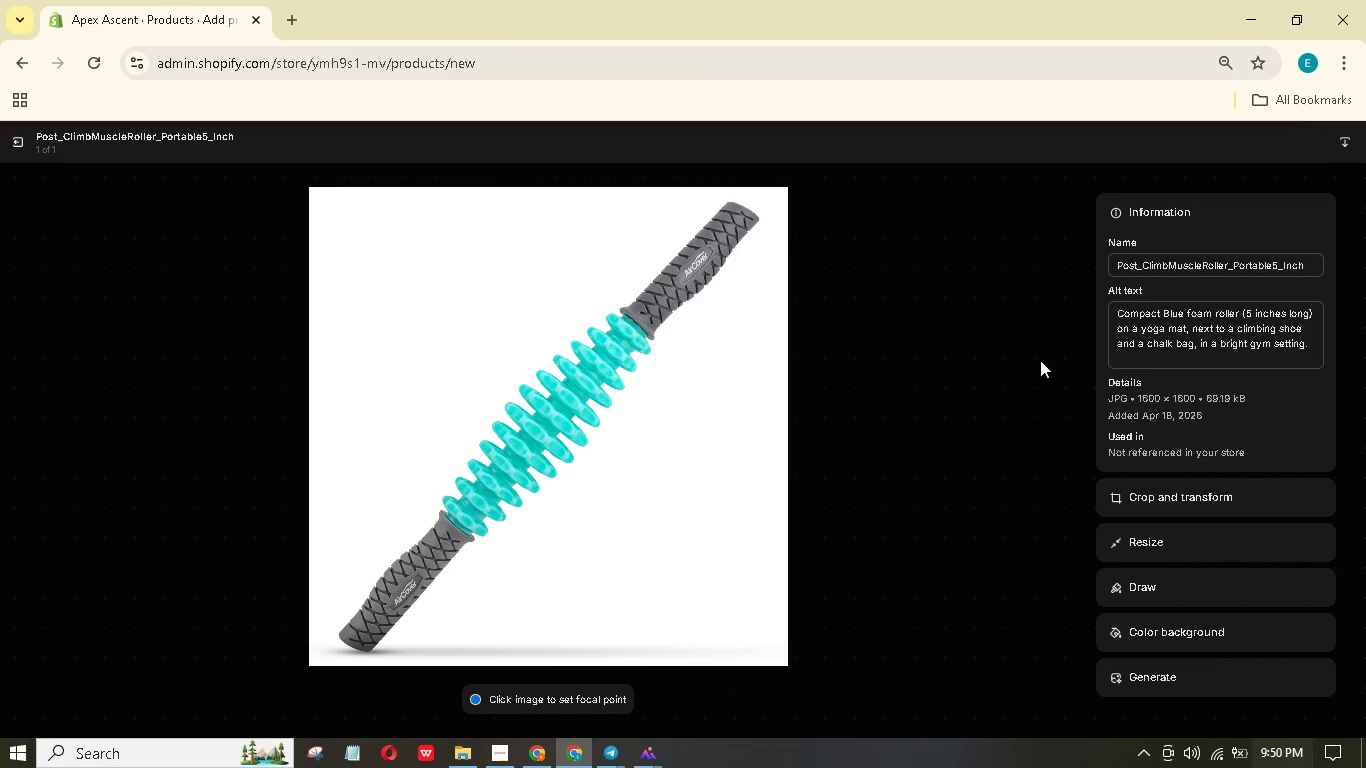 
wait(7.06)
 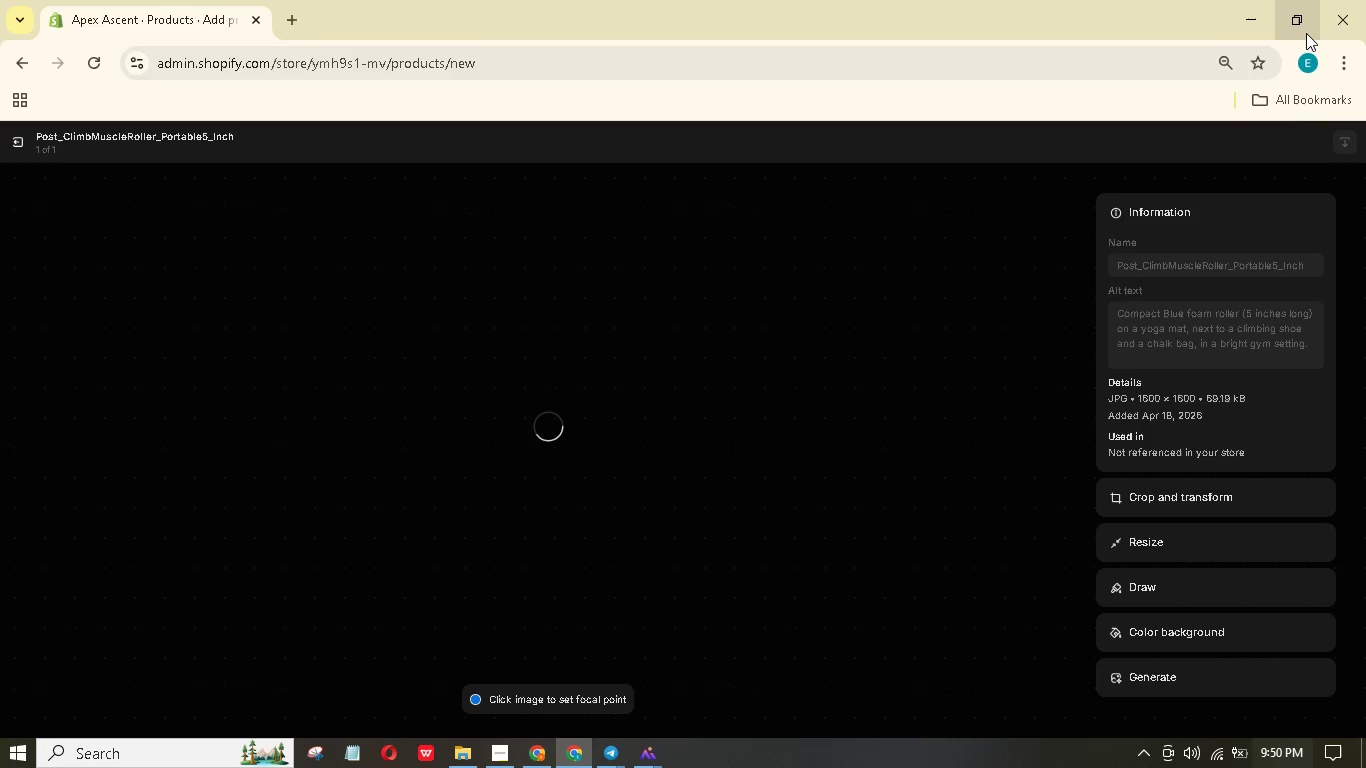 
left_click([19, 137])
 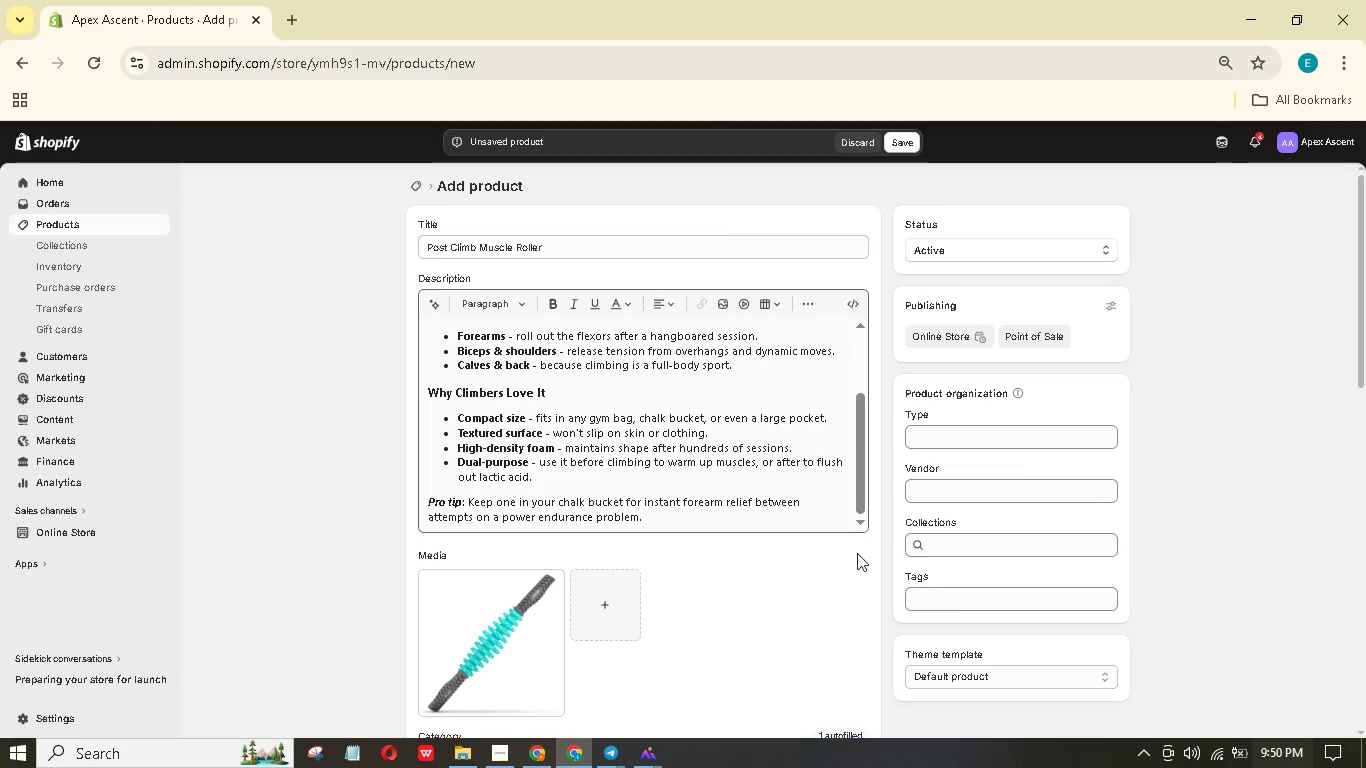 
left_click([977, 598])
 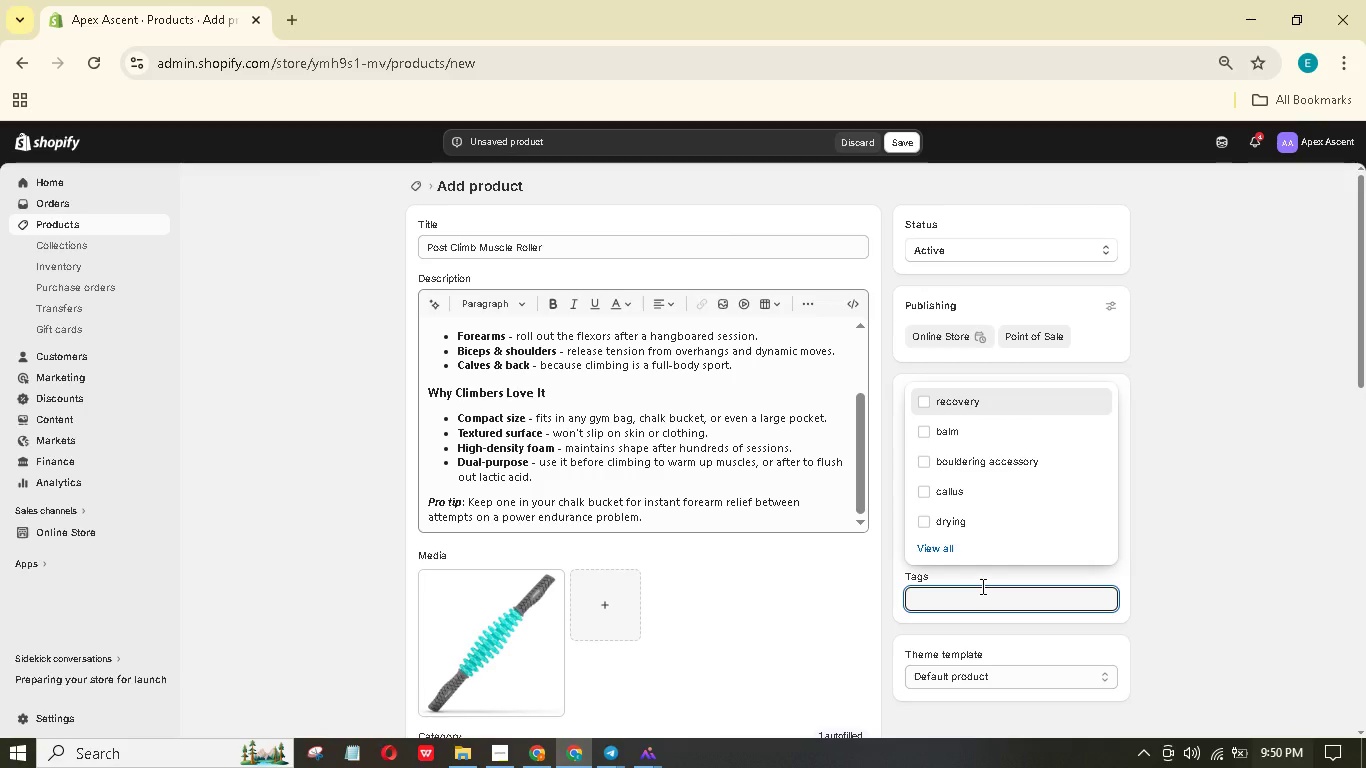 
type(recovery)
 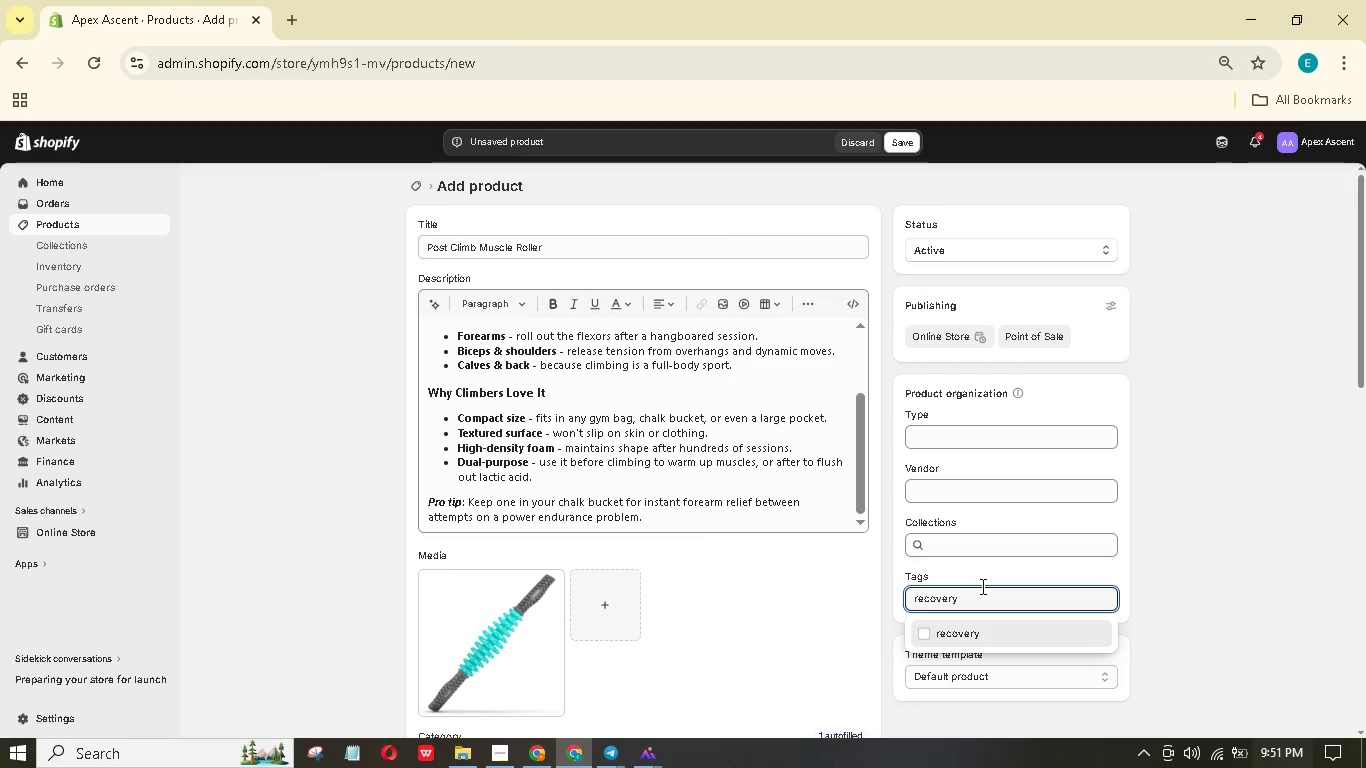 
key(Enter)
 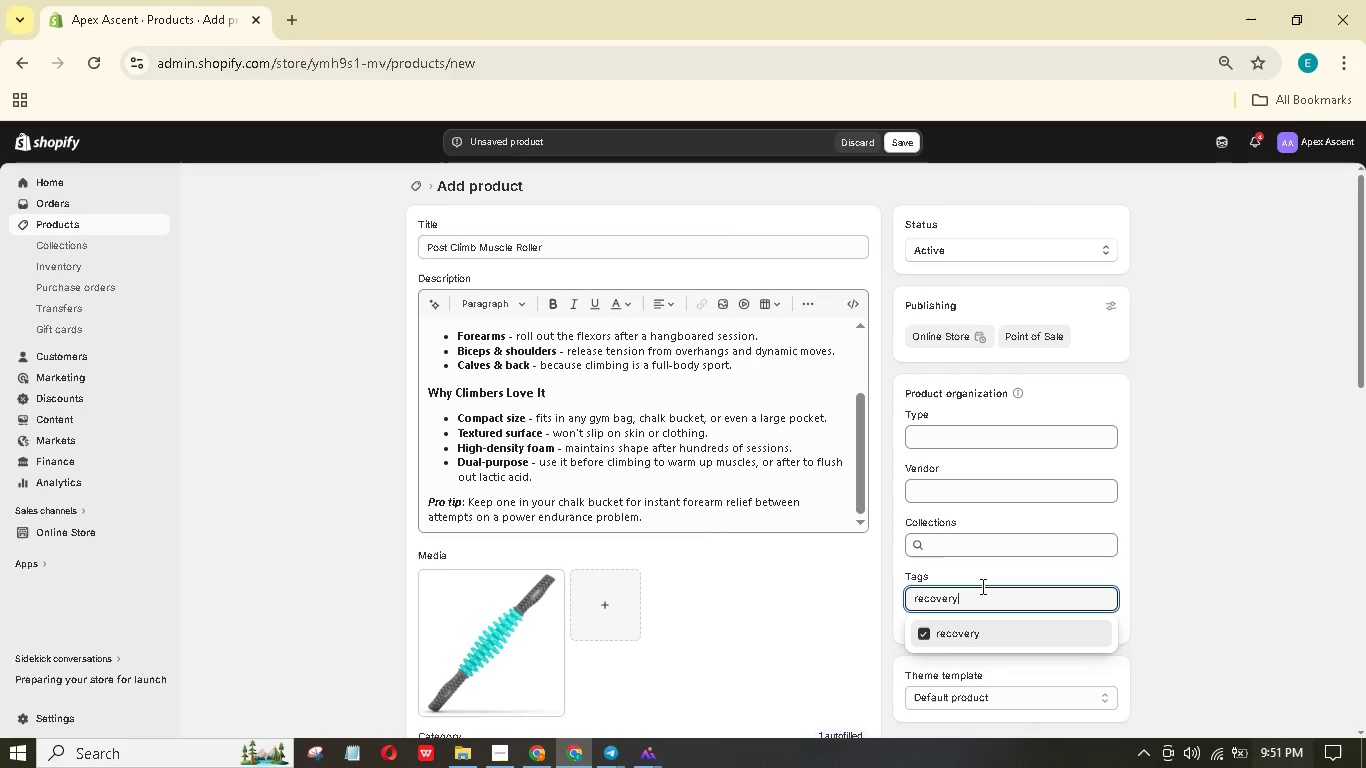 
key(Control+ControlLeft)
 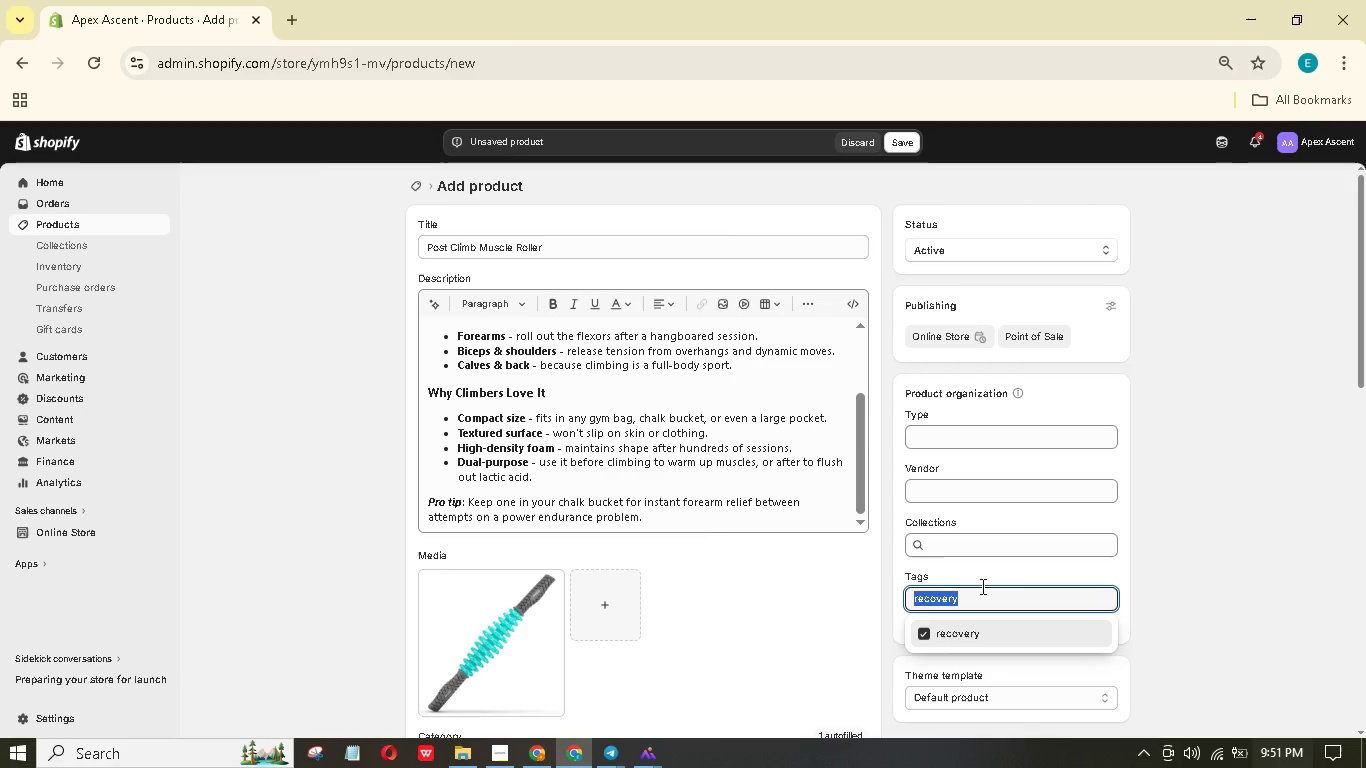 
key(Control+A)
 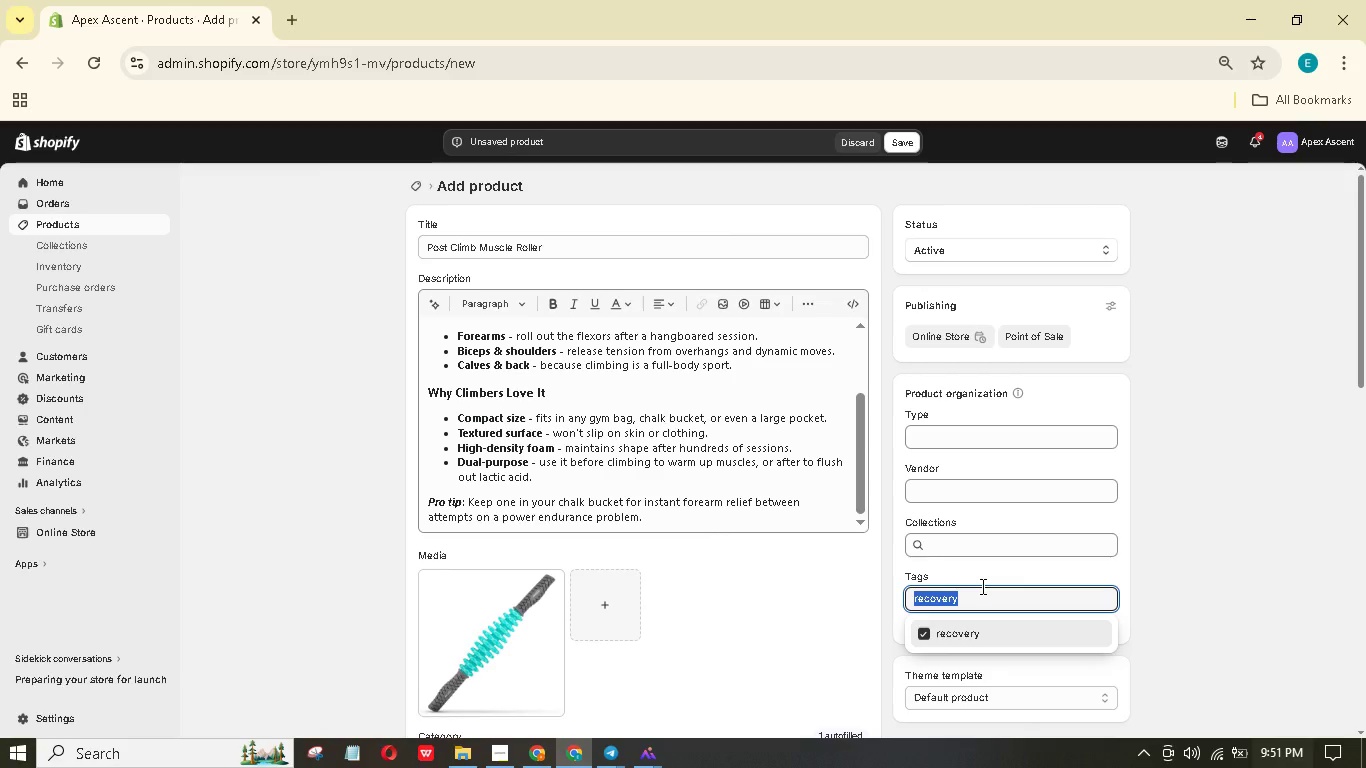 
type(muscle)
 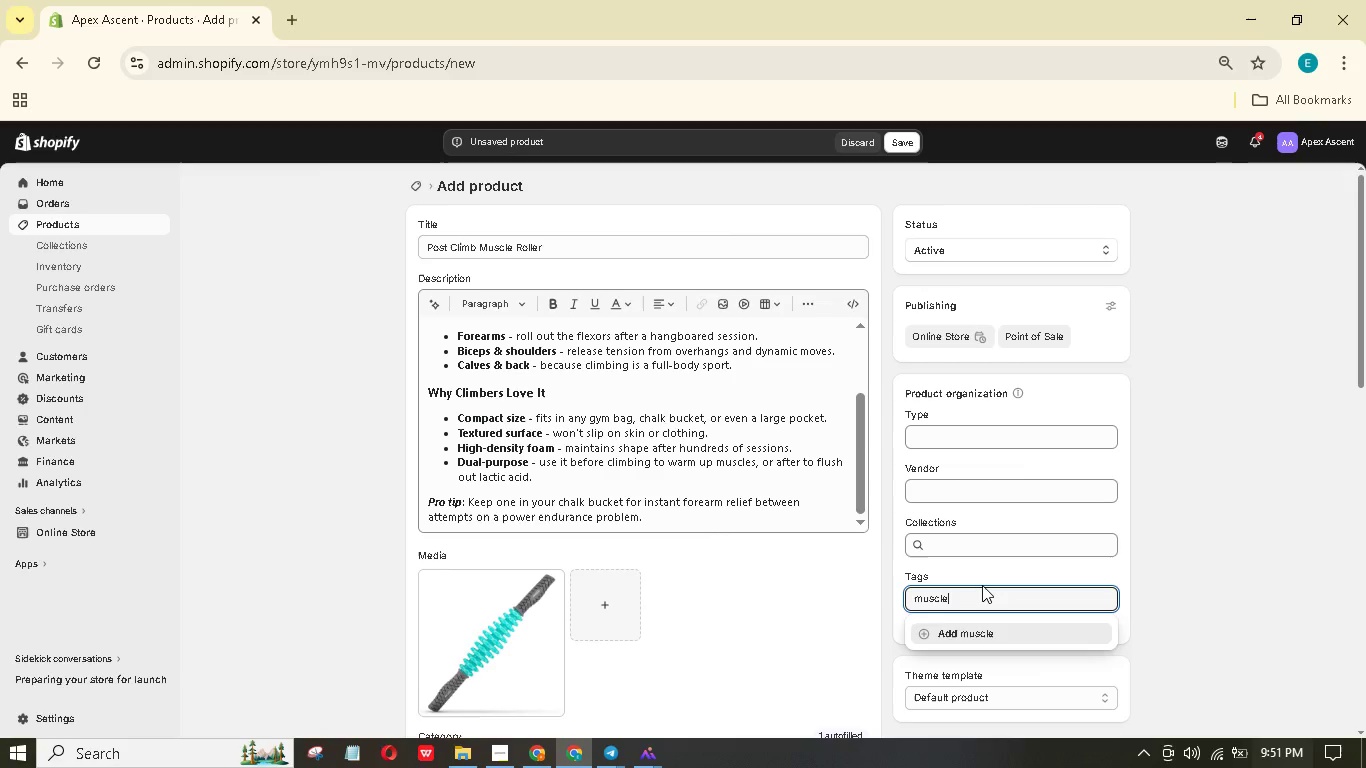 
type( roller)
 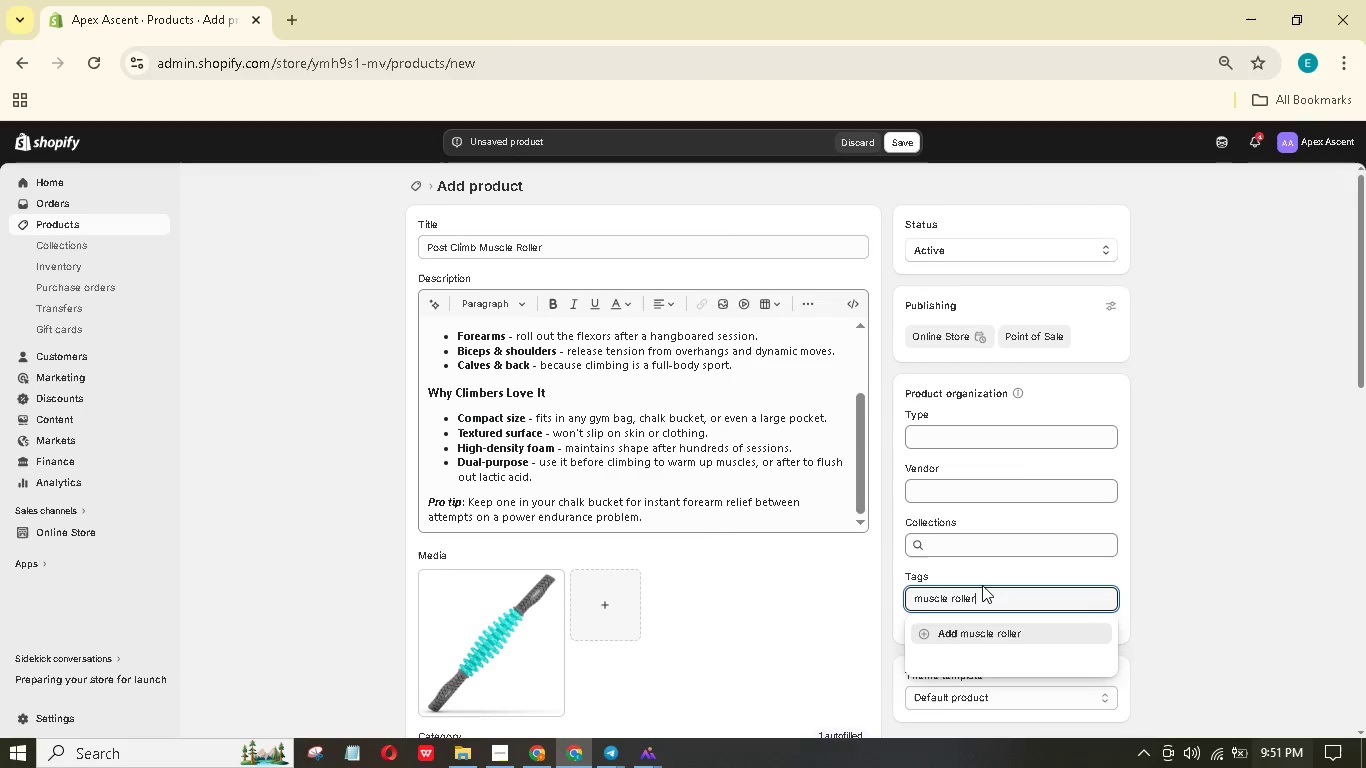 
key(Enter)
 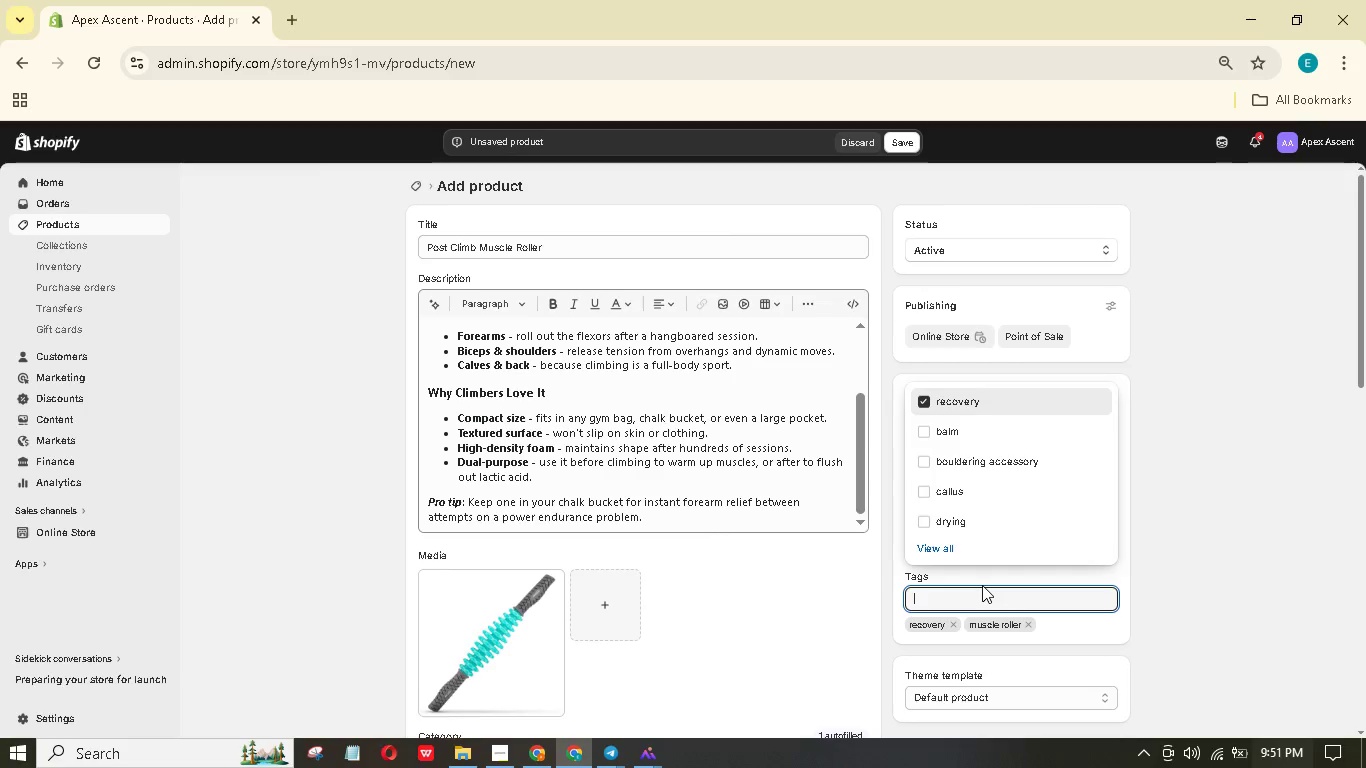 
type(massage)
 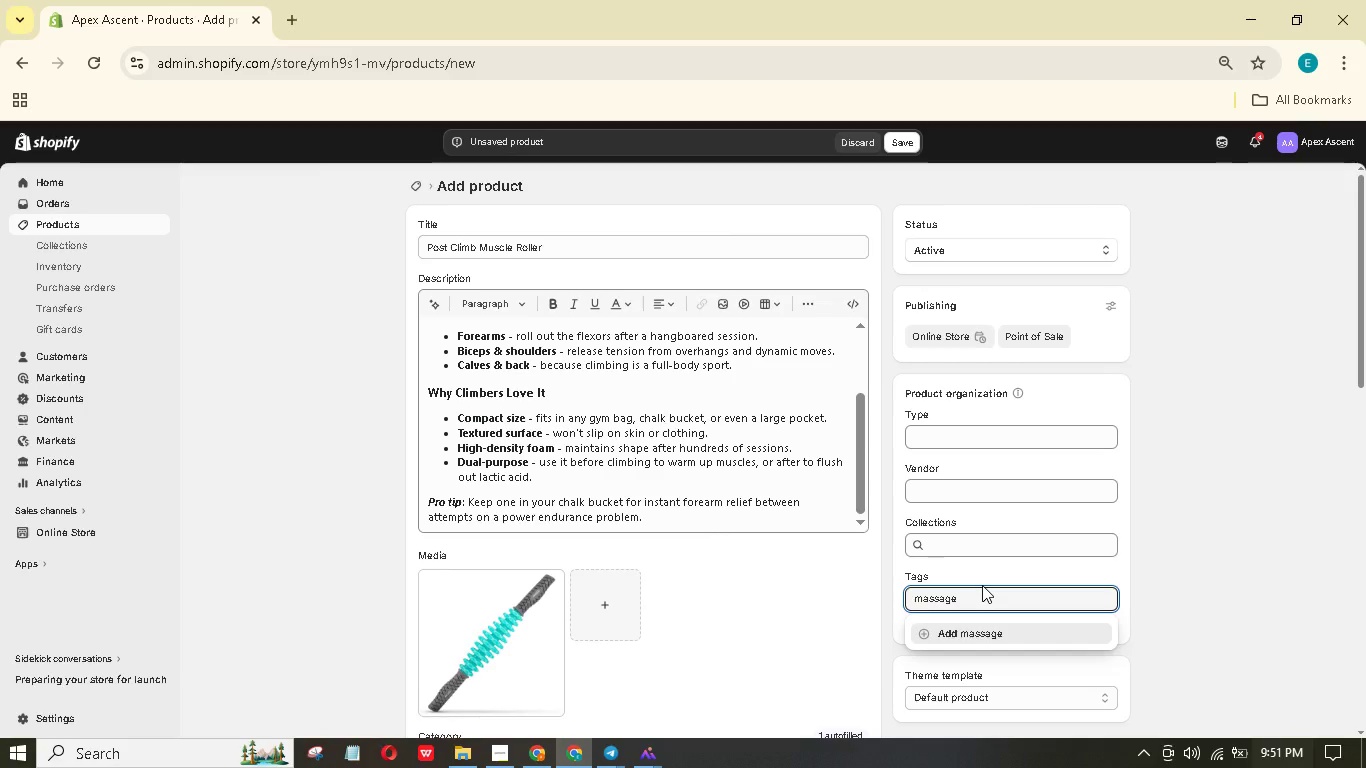 
key(Enter)
 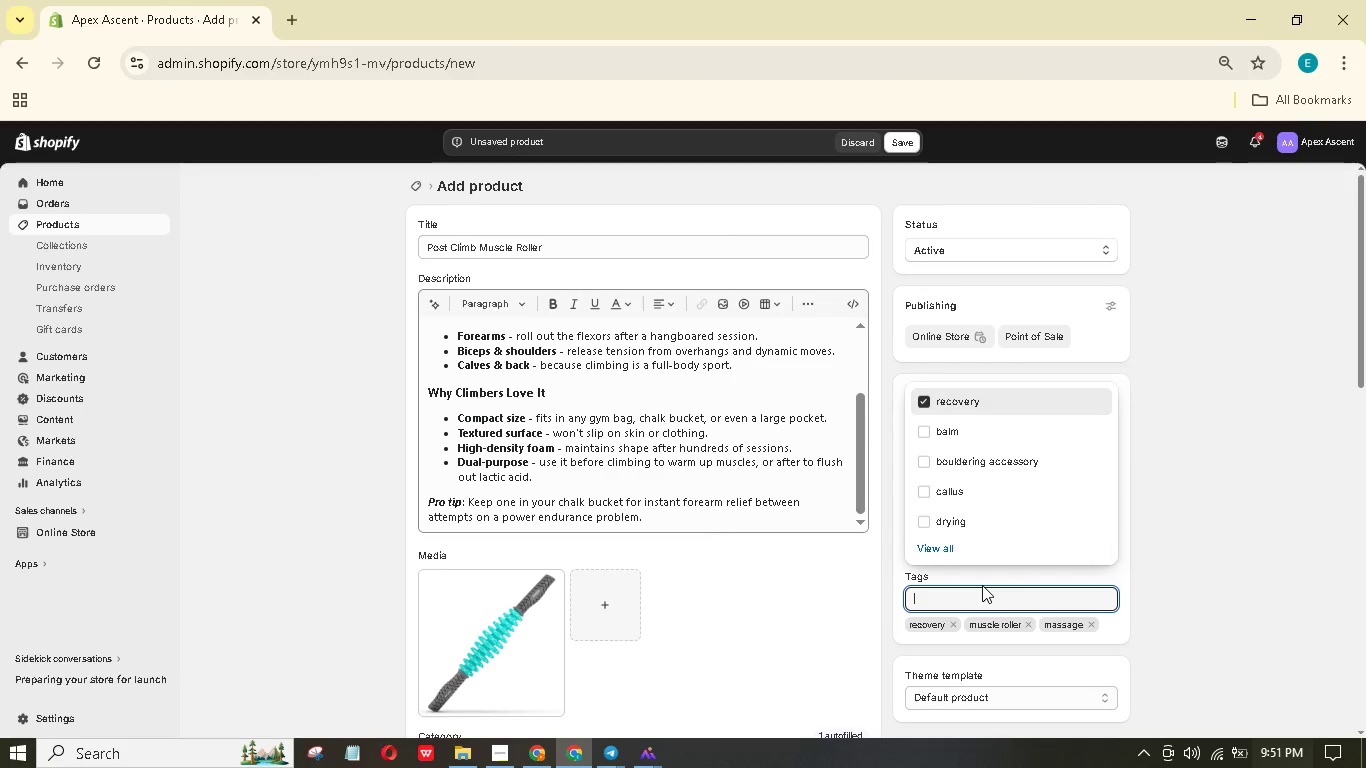 
type(post-climb)
 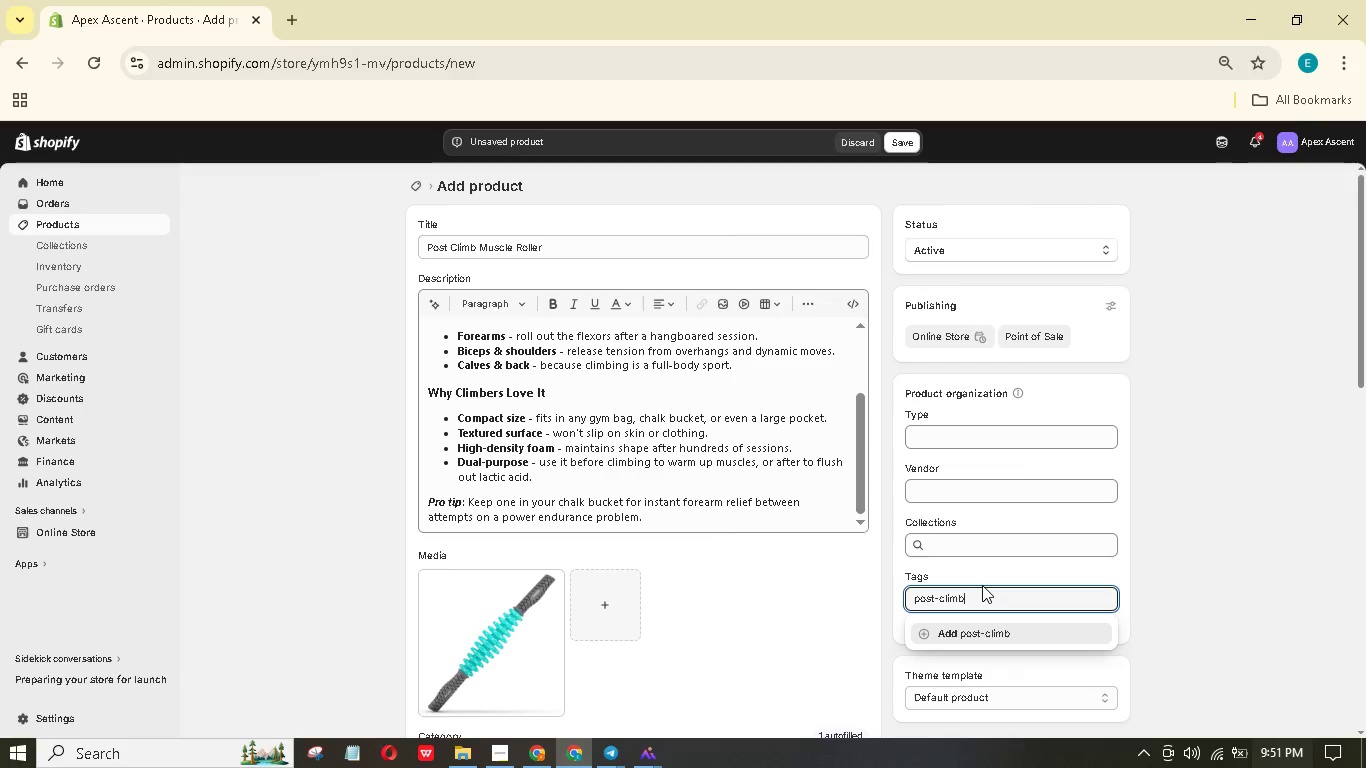 
key(Enter)
 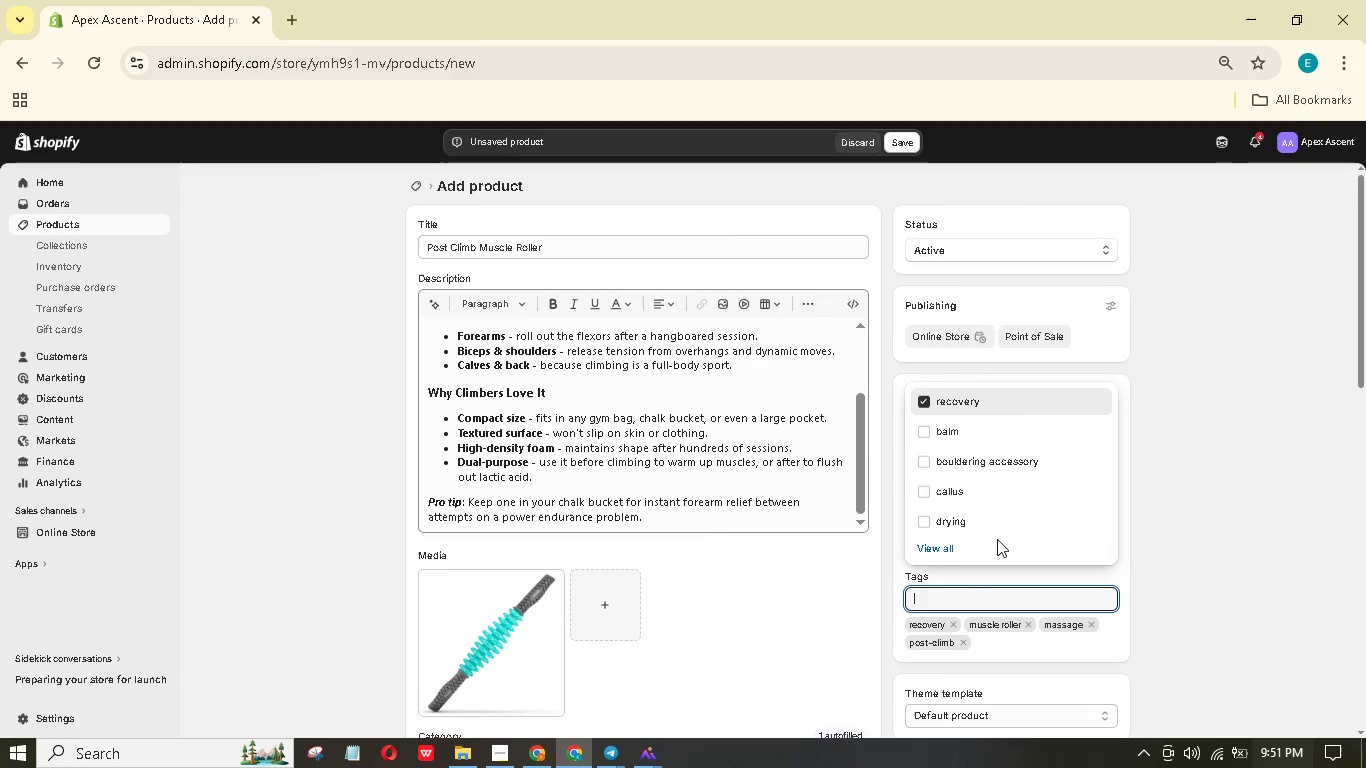 
left_click([1185, 502])
 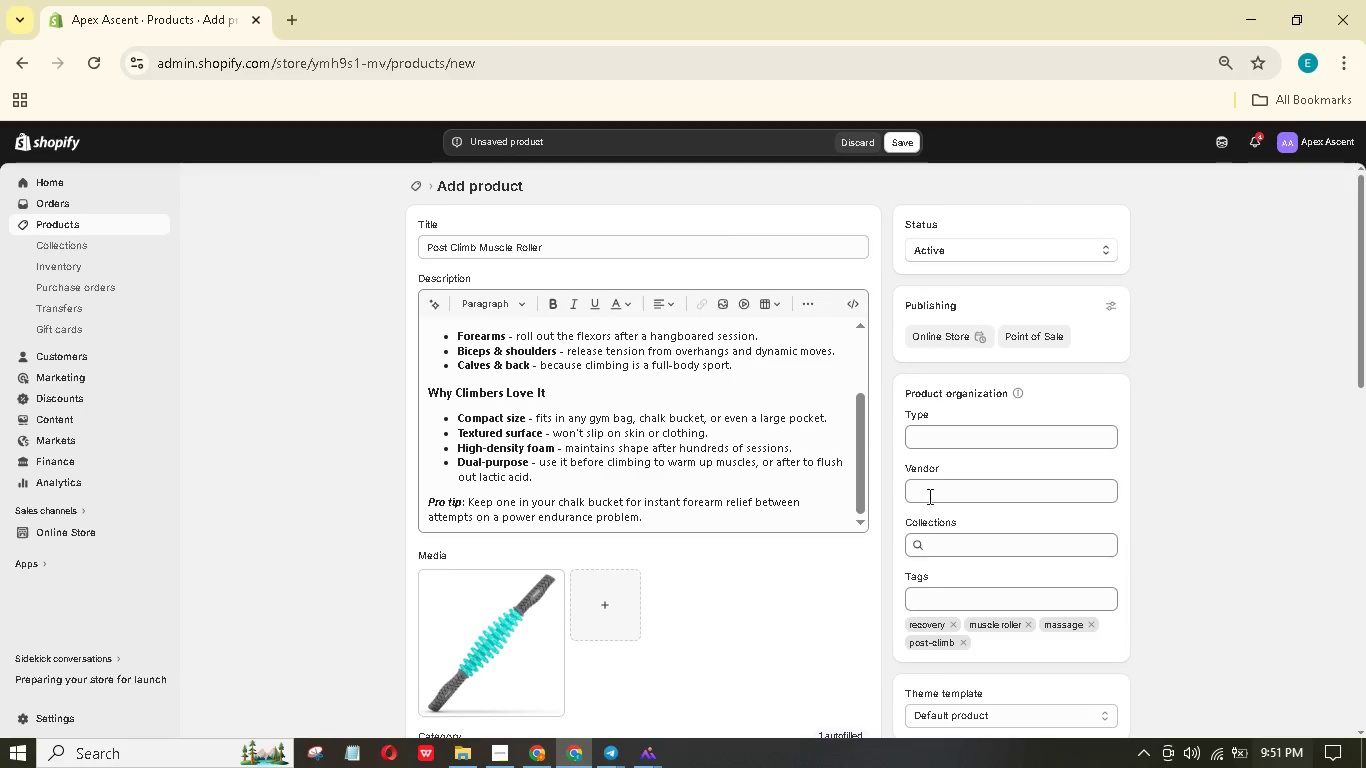 
scroll: coordinate [725, 488], scroll_direction: down, amount: 6.0
 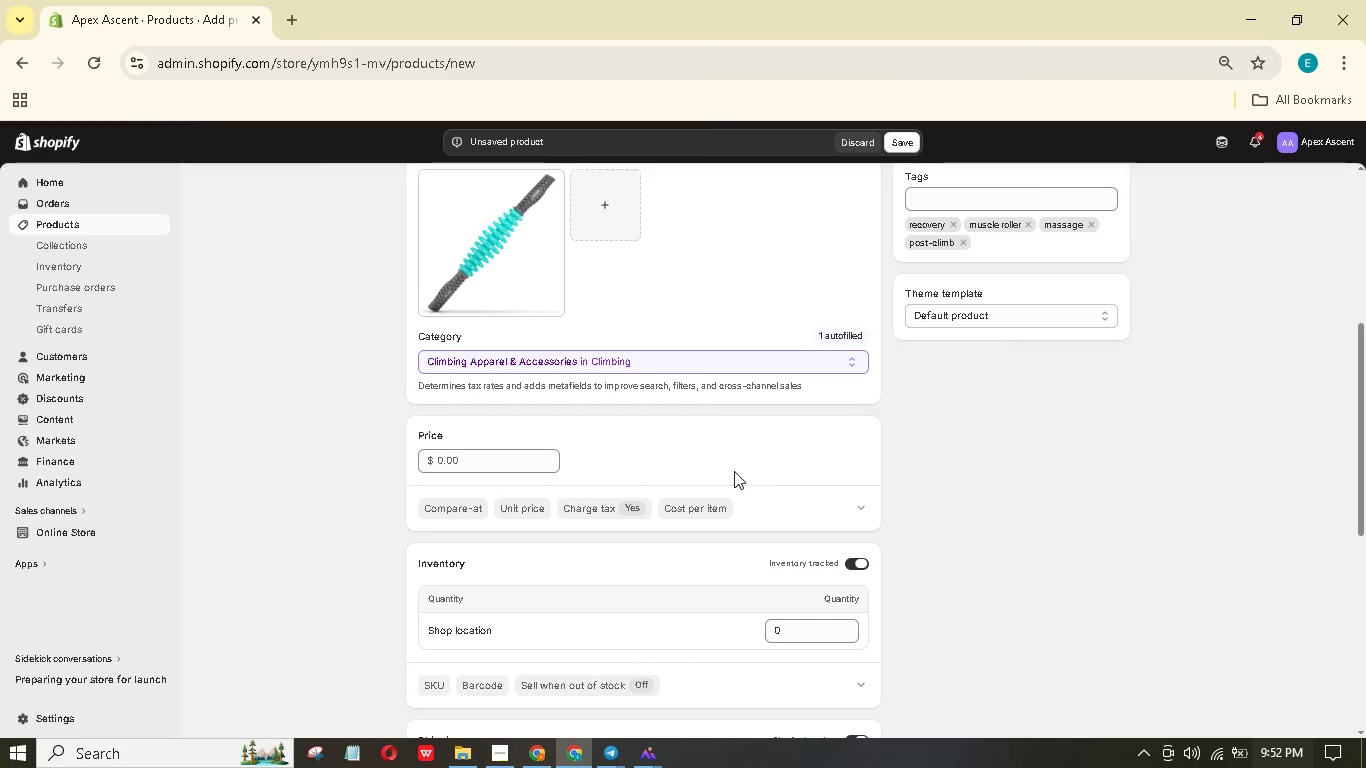 
wait(11.71)
 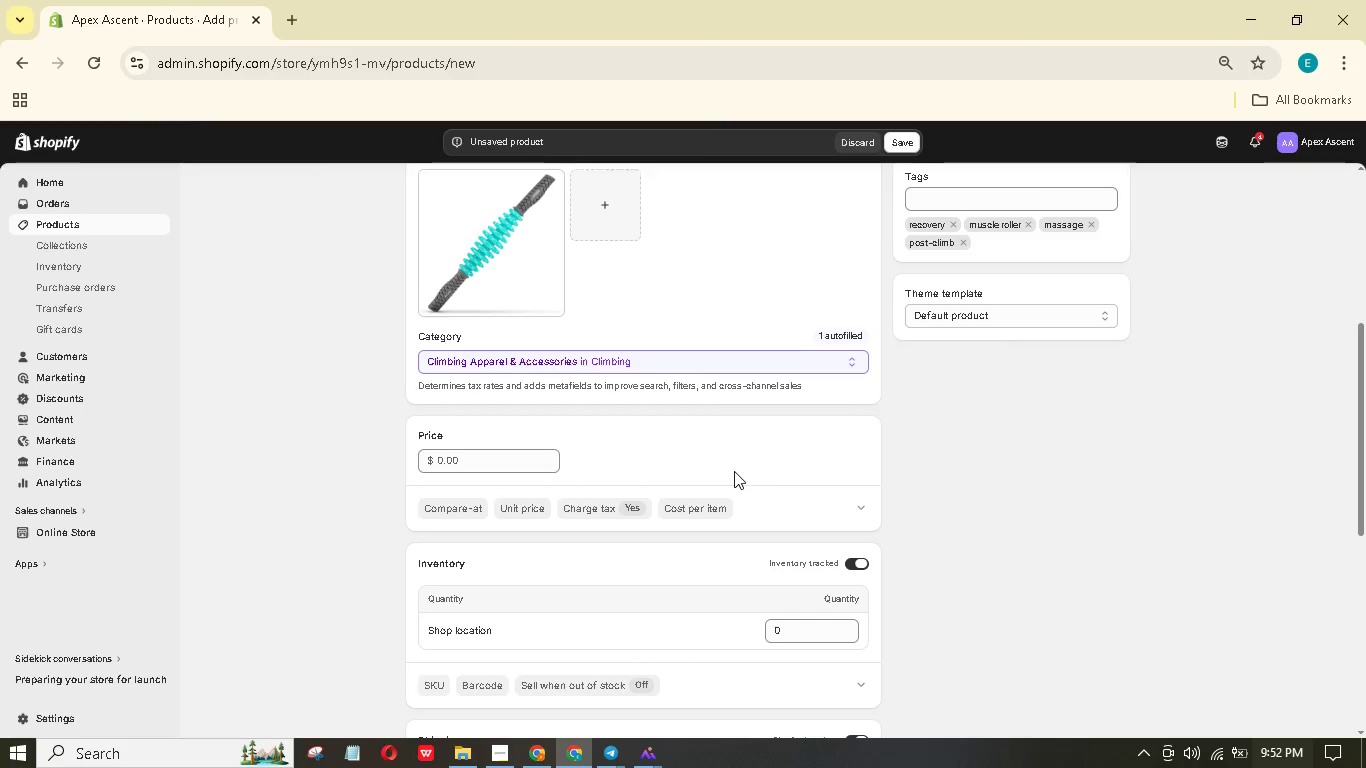 
left_click([457, 457])
 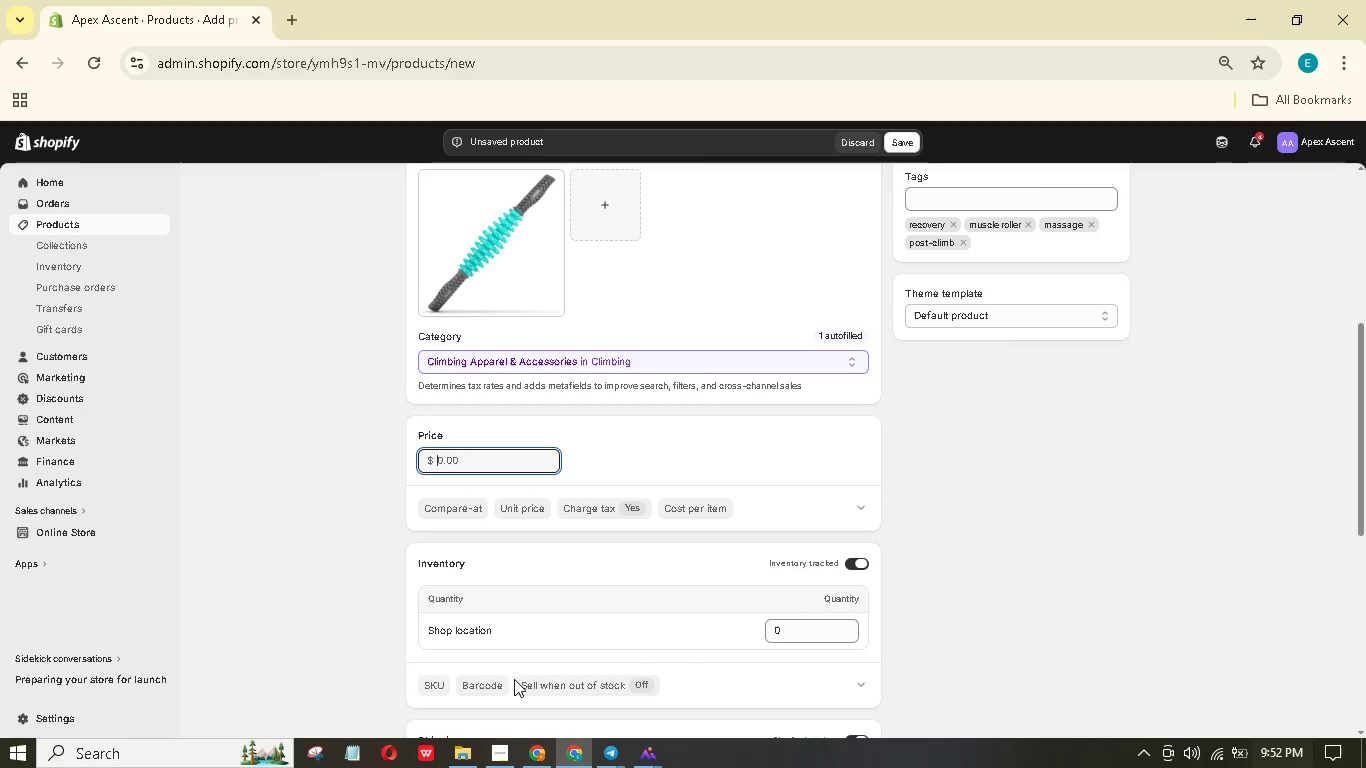 
key(Numpad2)
 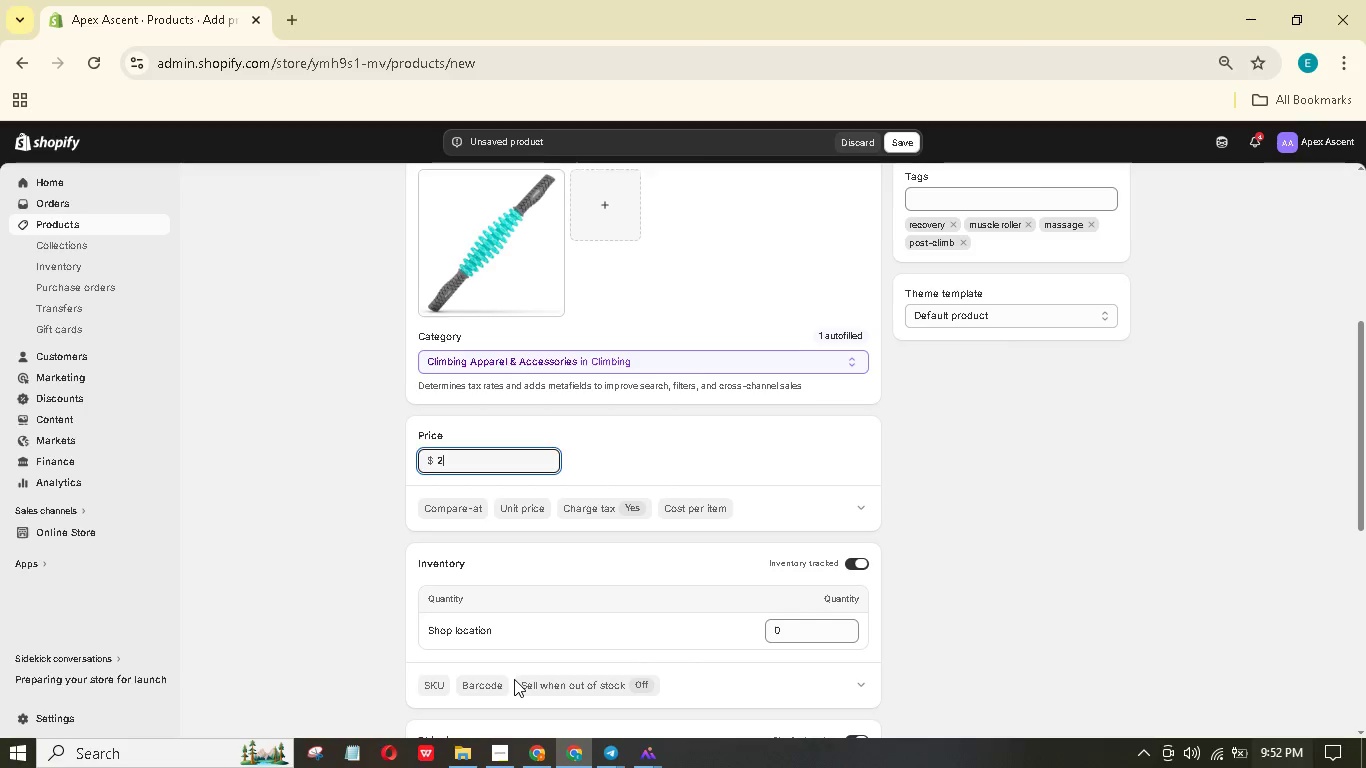 
key(Numpad2)
 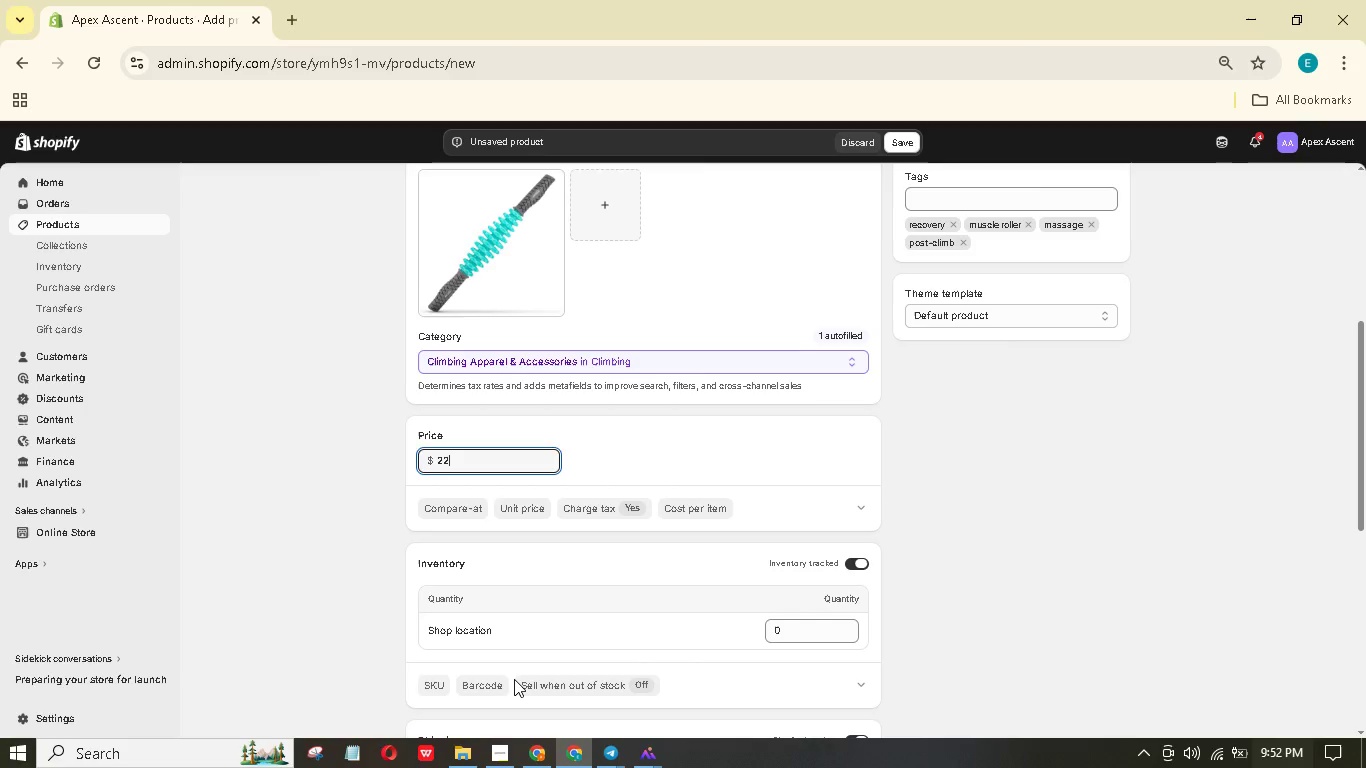 
key(NumpadDecimal)
 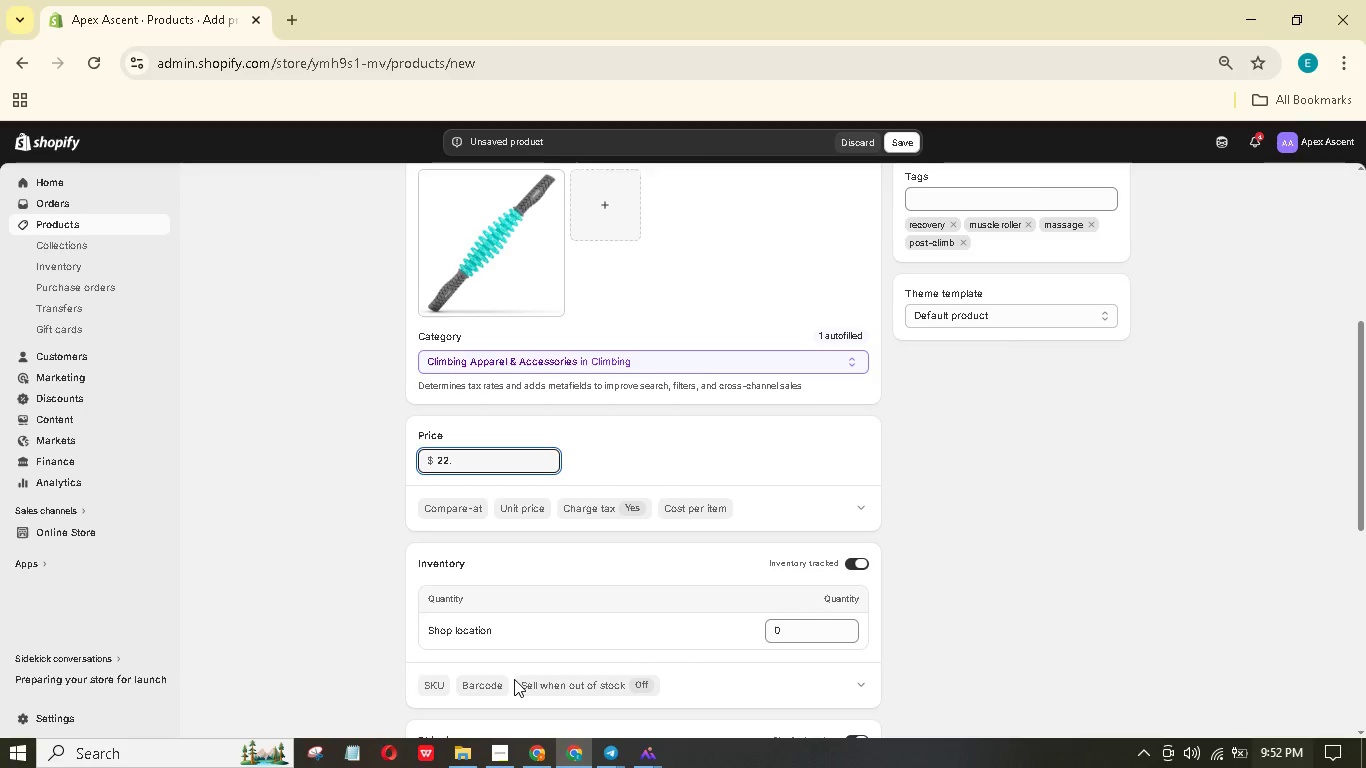 
key(NumpadMultiply)
 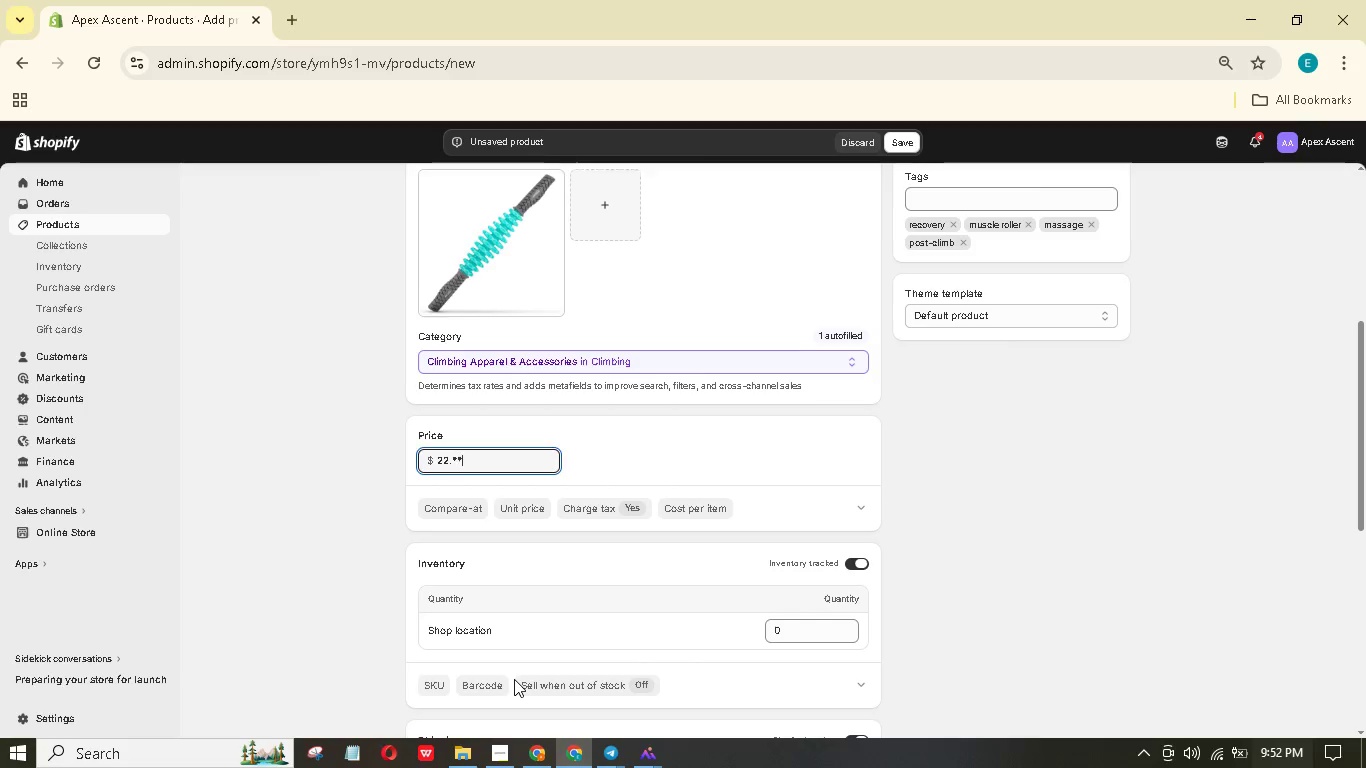 
key(NumpadMultiply)
 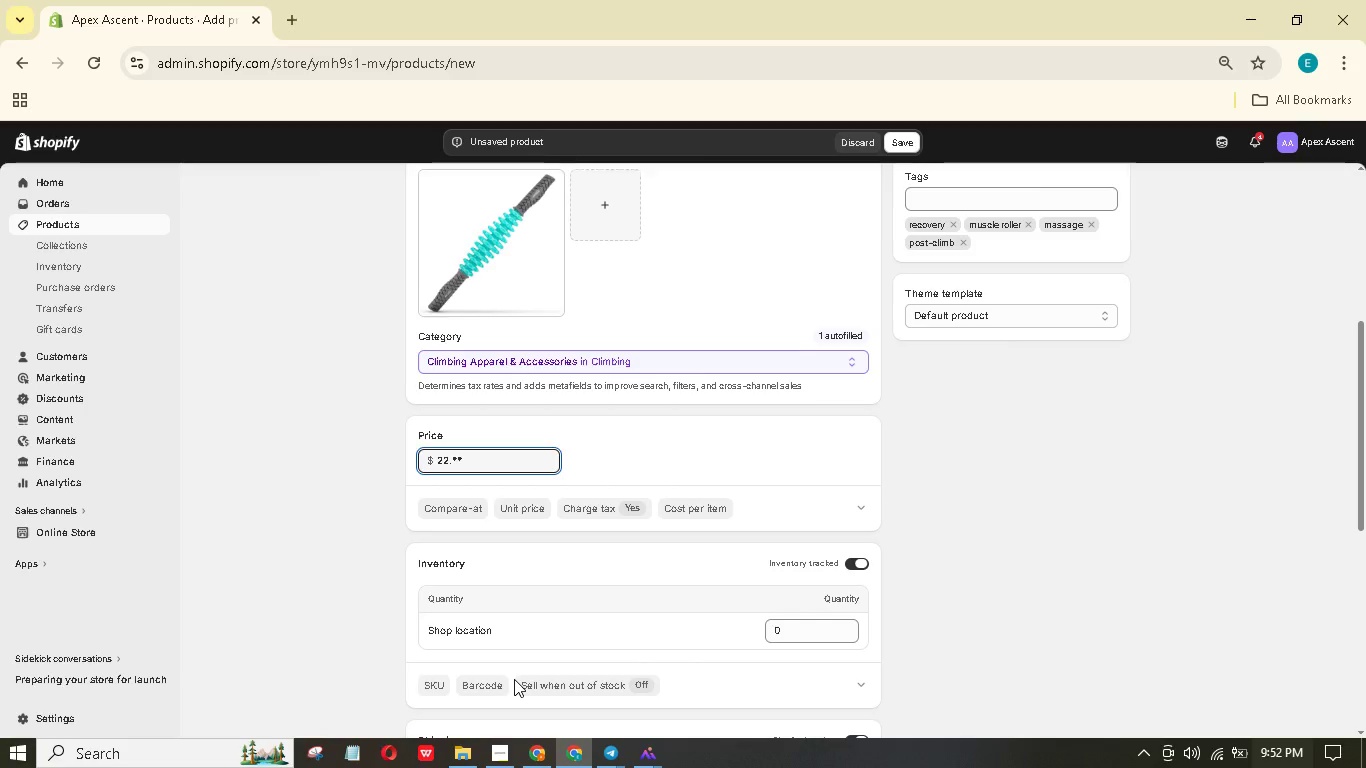 
key(Backspace)
 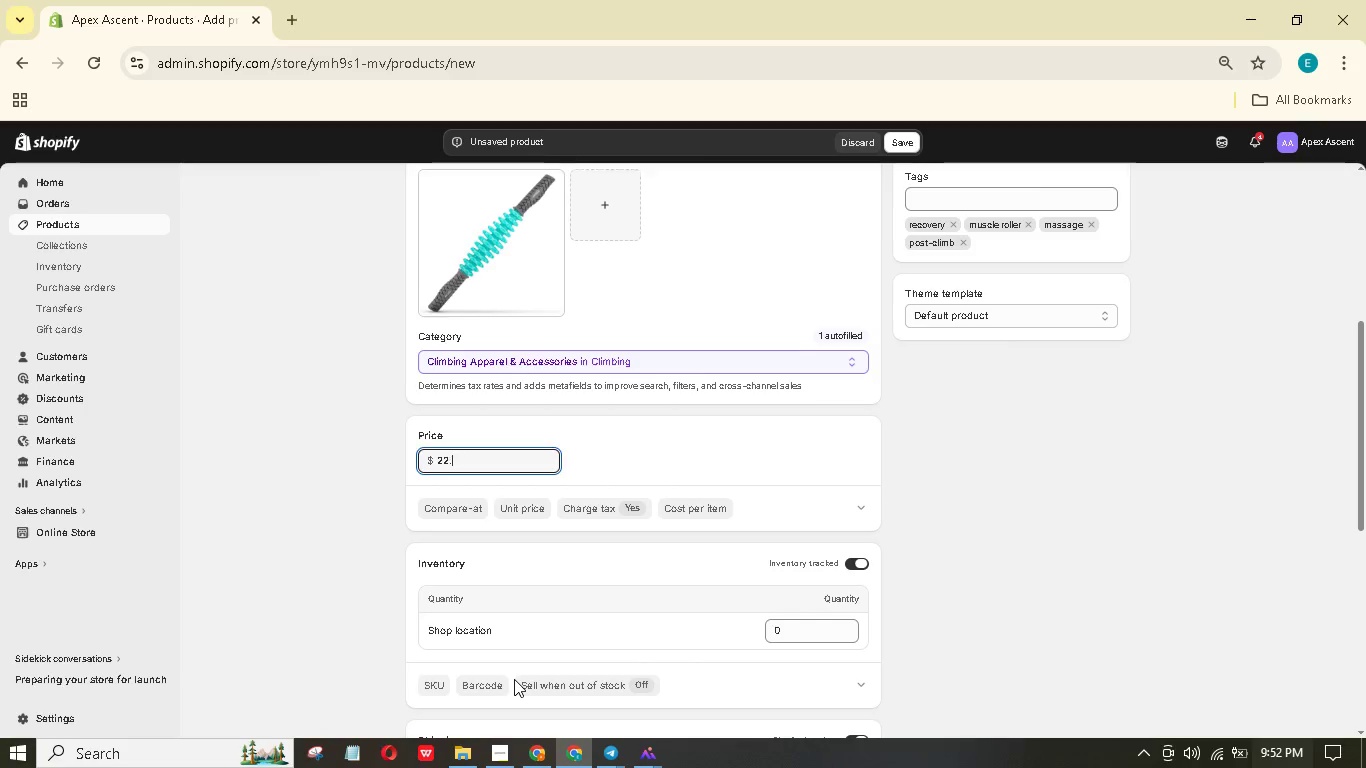 
key(Backspace)
 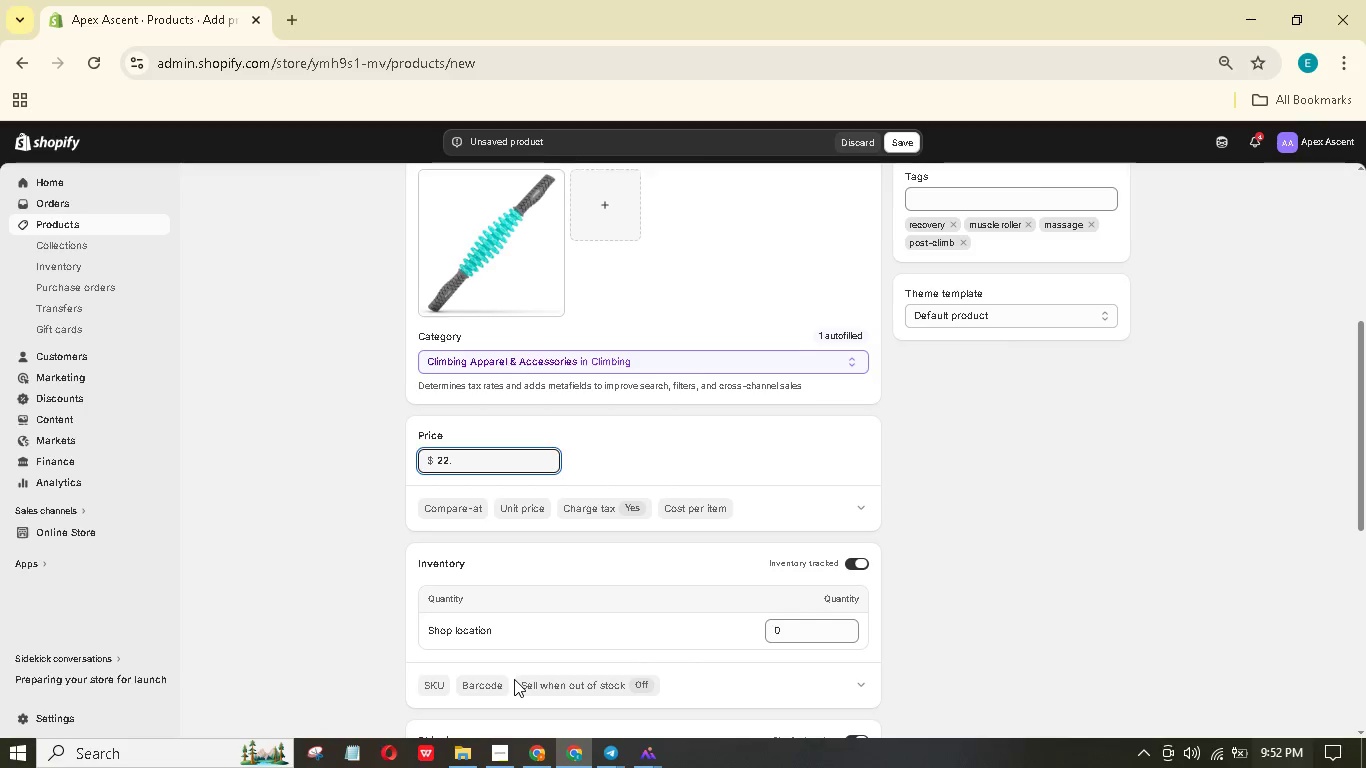 
key(Numpad9)
 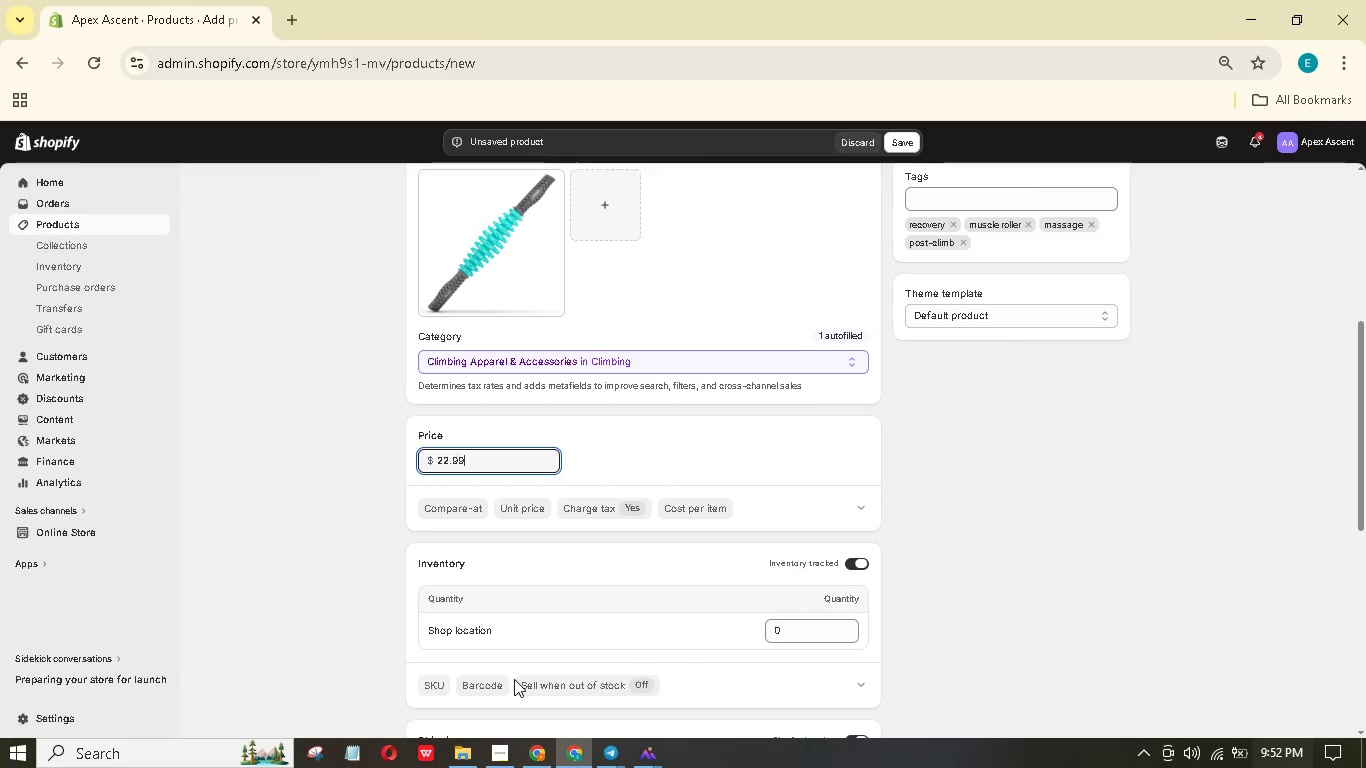 
key(Numpad9)
 